 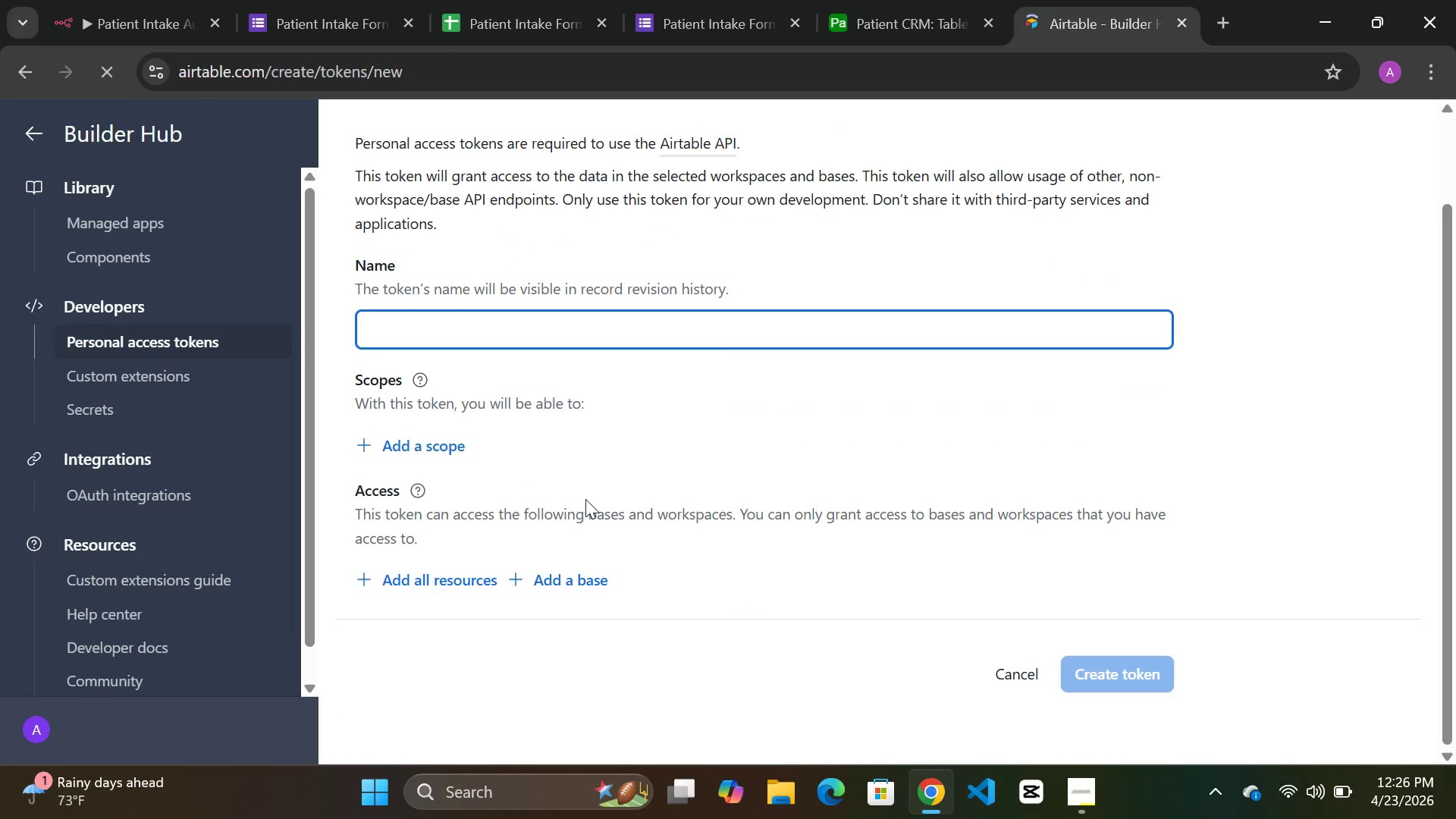 
scroll: coordinate [911, 485], scroll_direction: up, amount: 7.0
 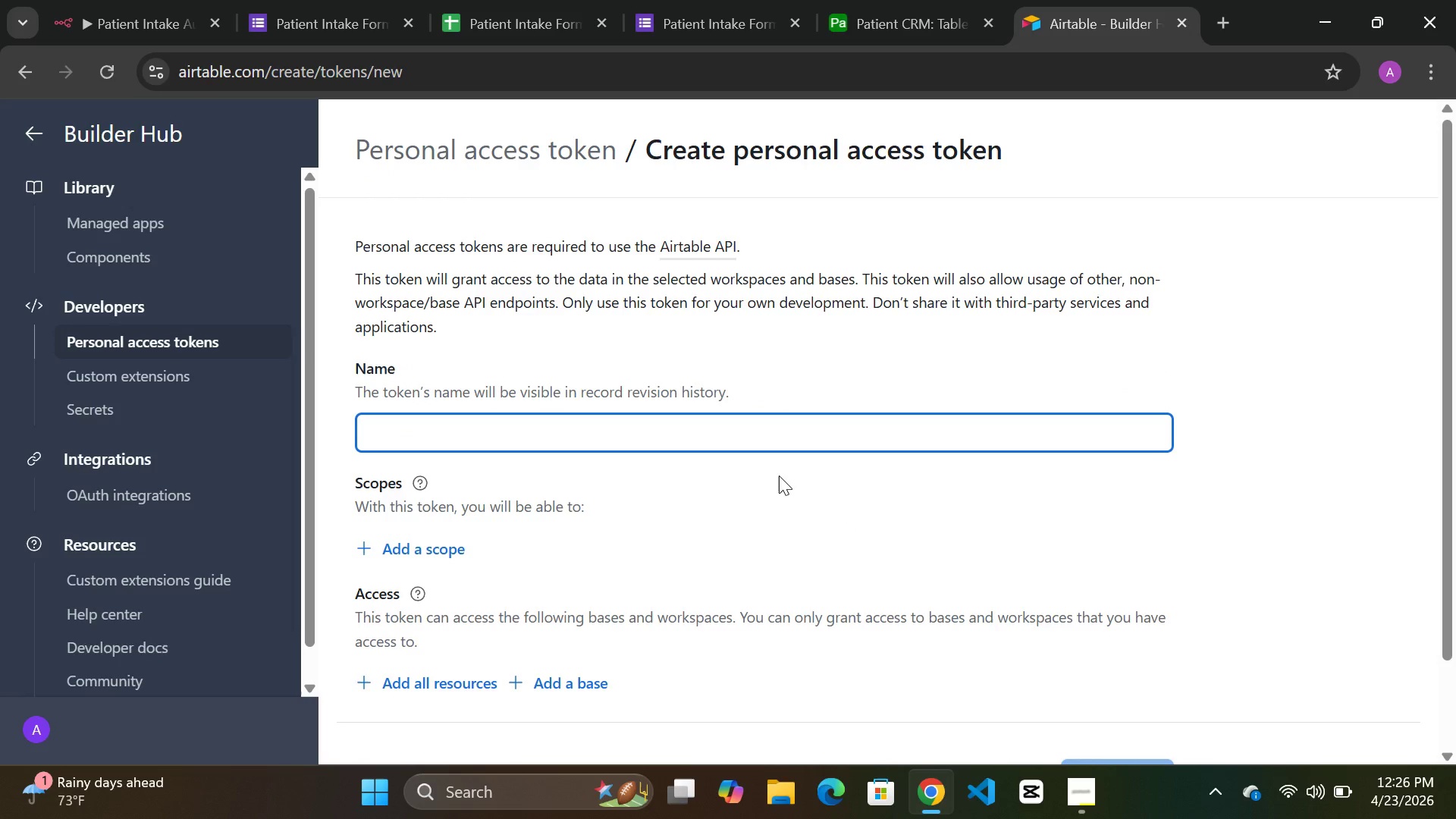 
hold_key(key=N, duration=0.97)
 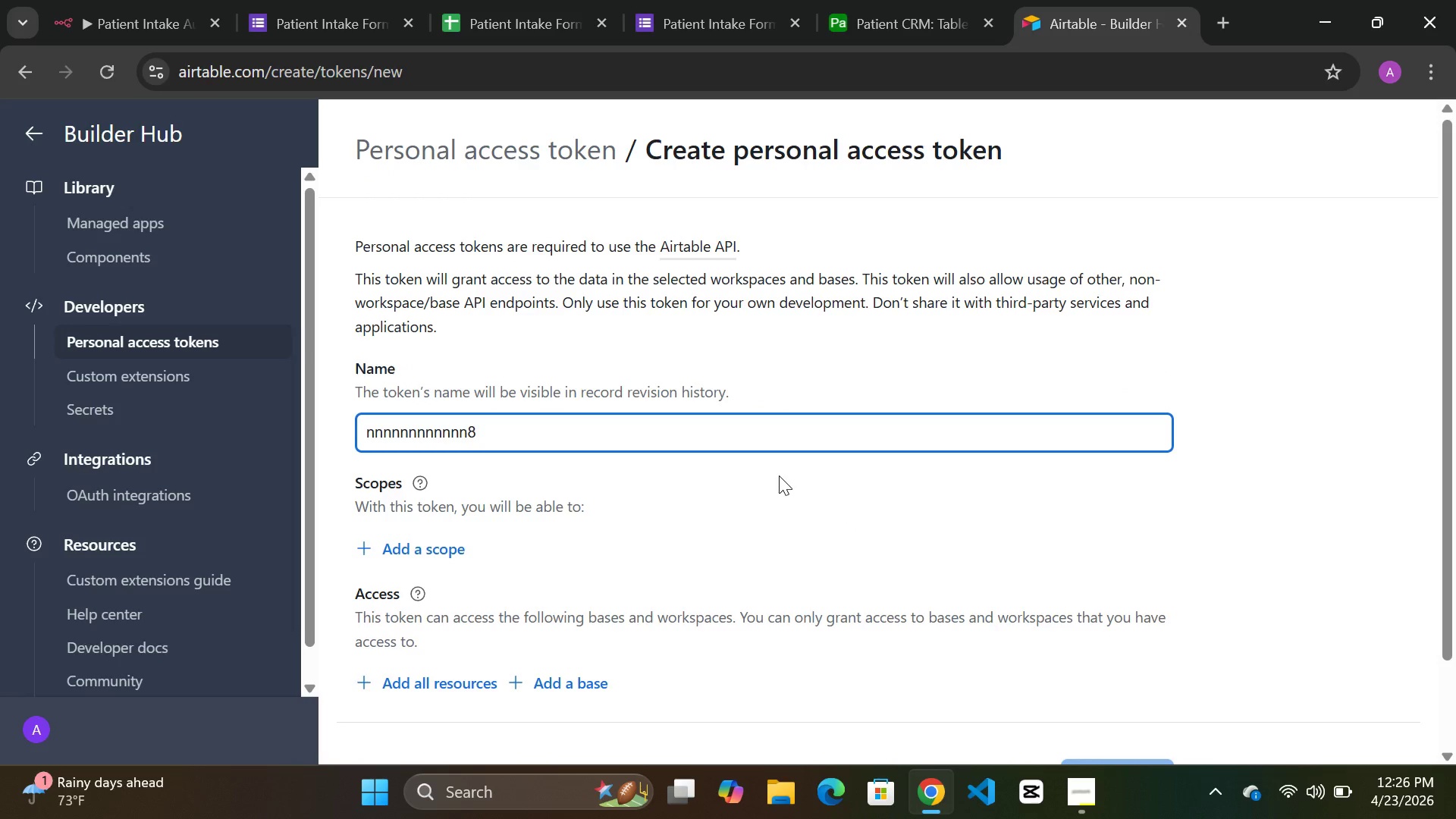 
type(8)
key(Backspace)
type(8n-access)
 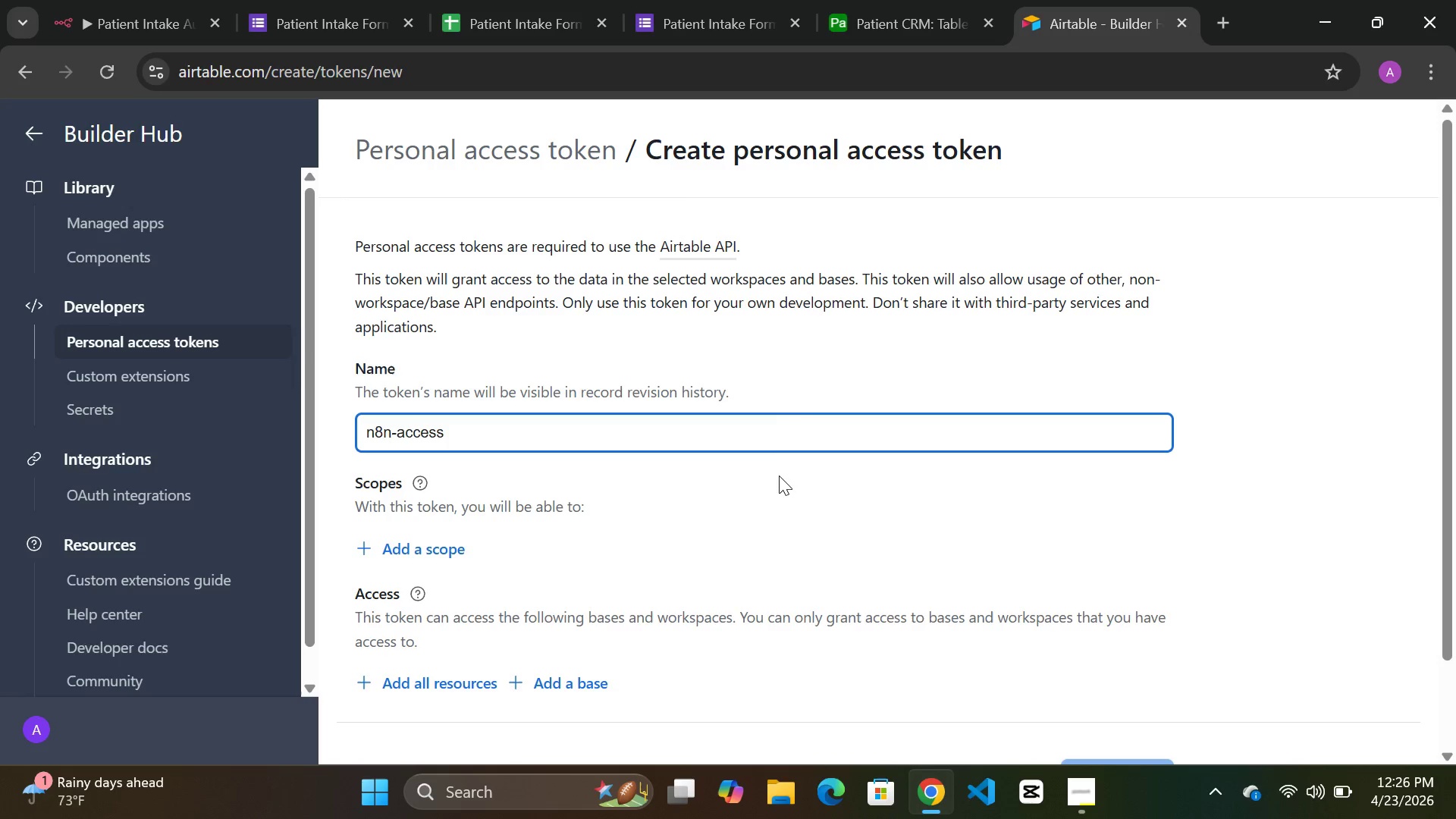 
scroll: coordinate [772, 477], scroll_direction: down, amount: 1.0
 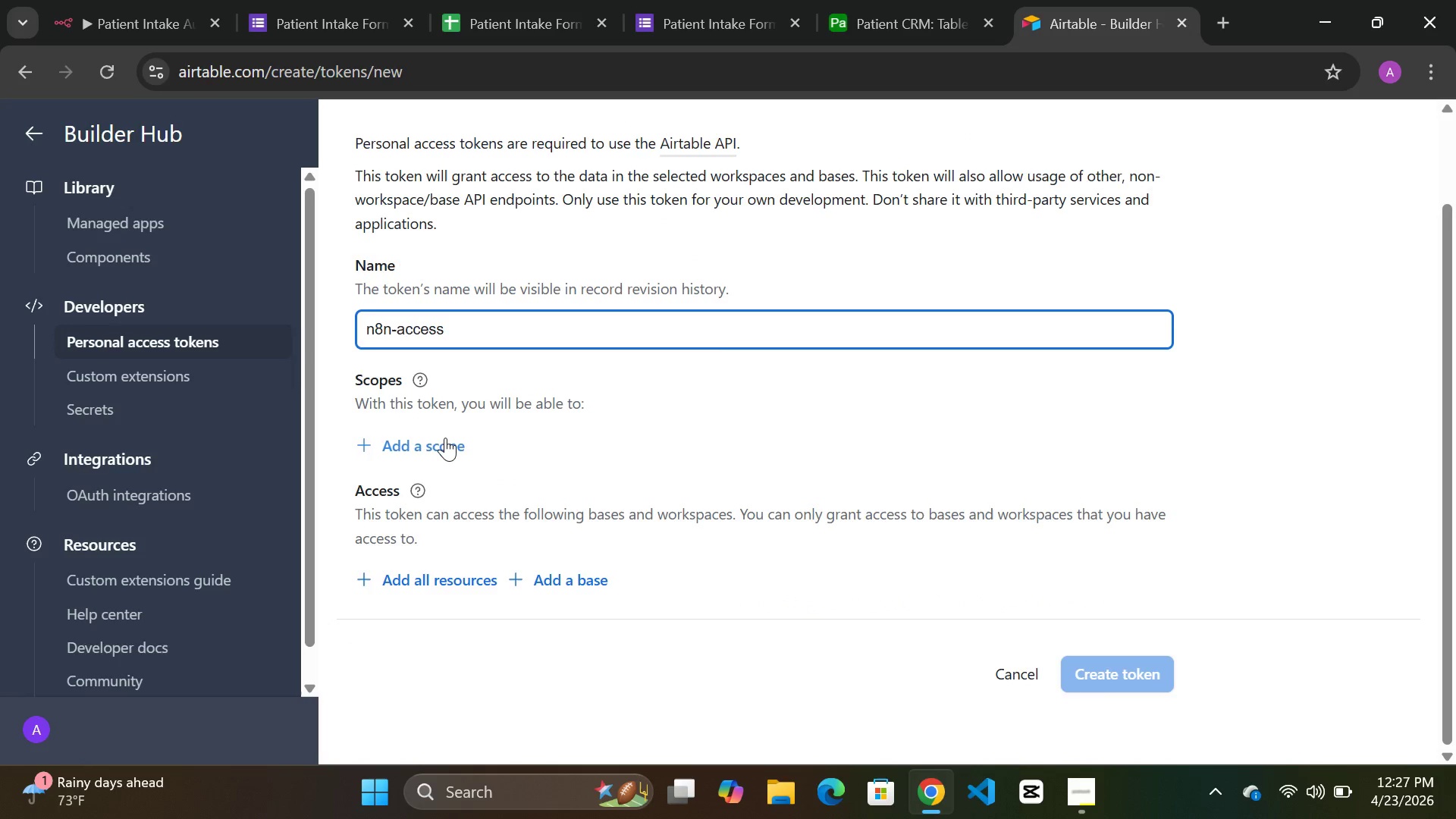 
left_click([445, 438])
 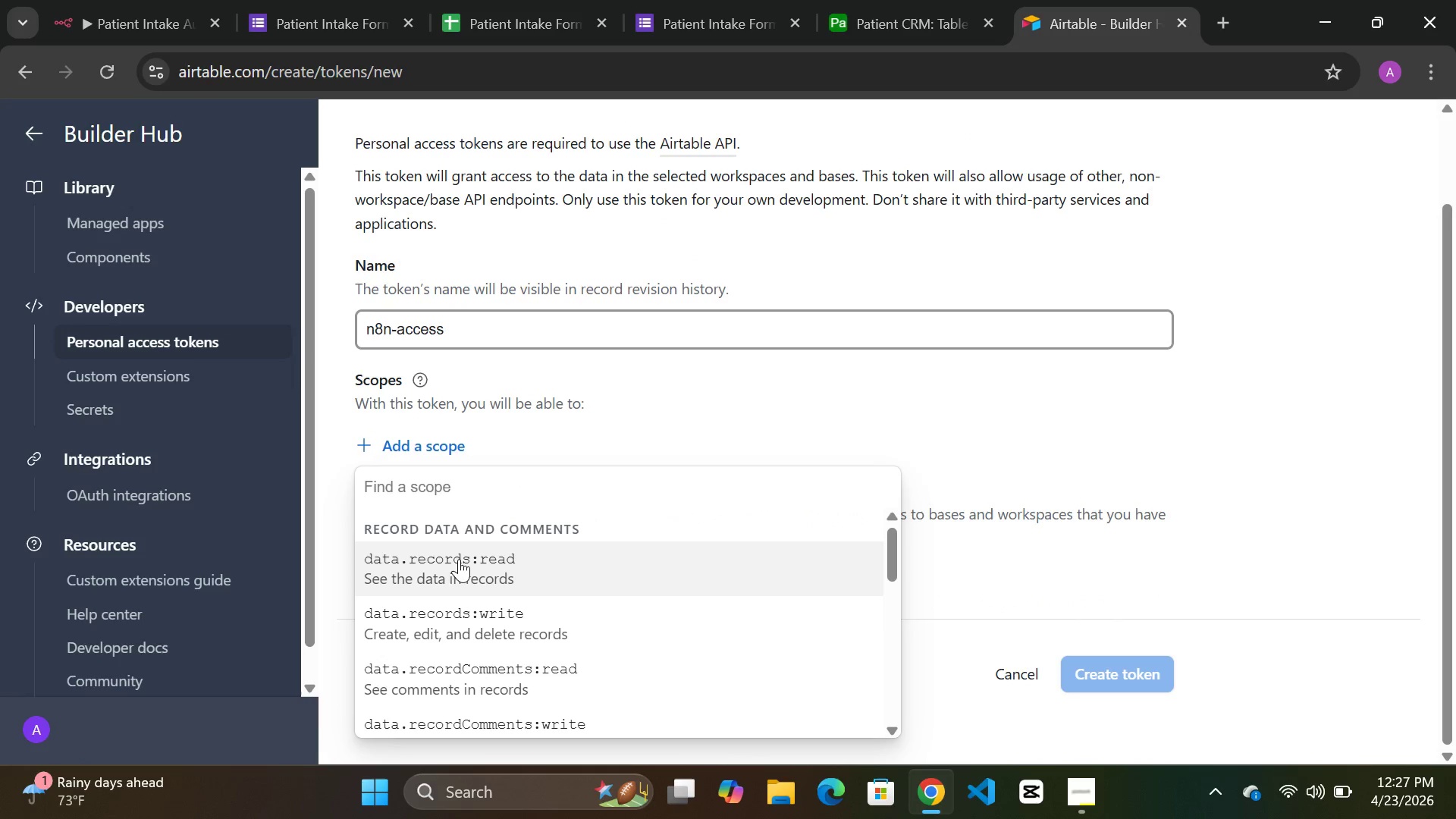 
left_click([458, 561])
 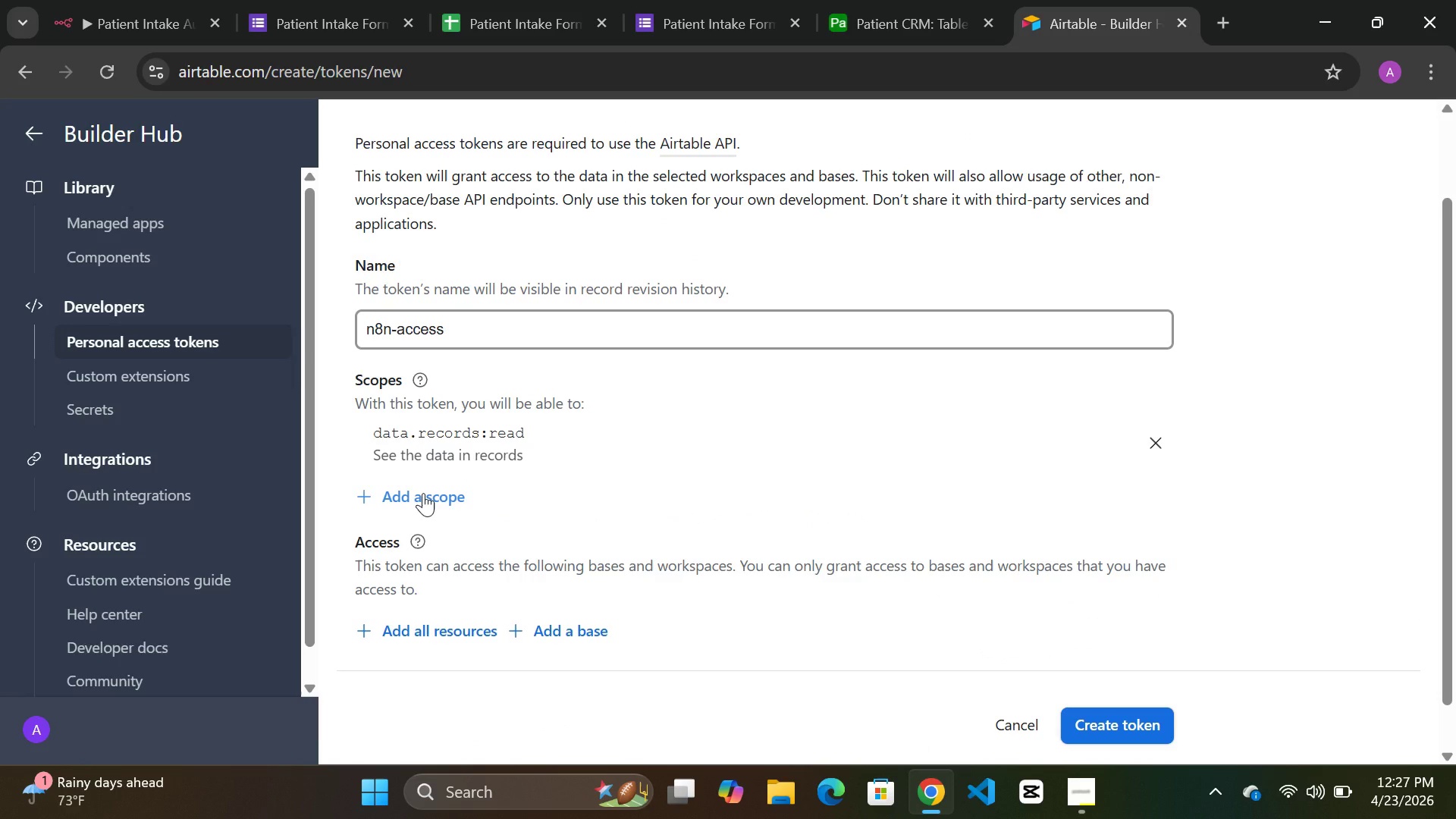 
left_click([423, 493])
 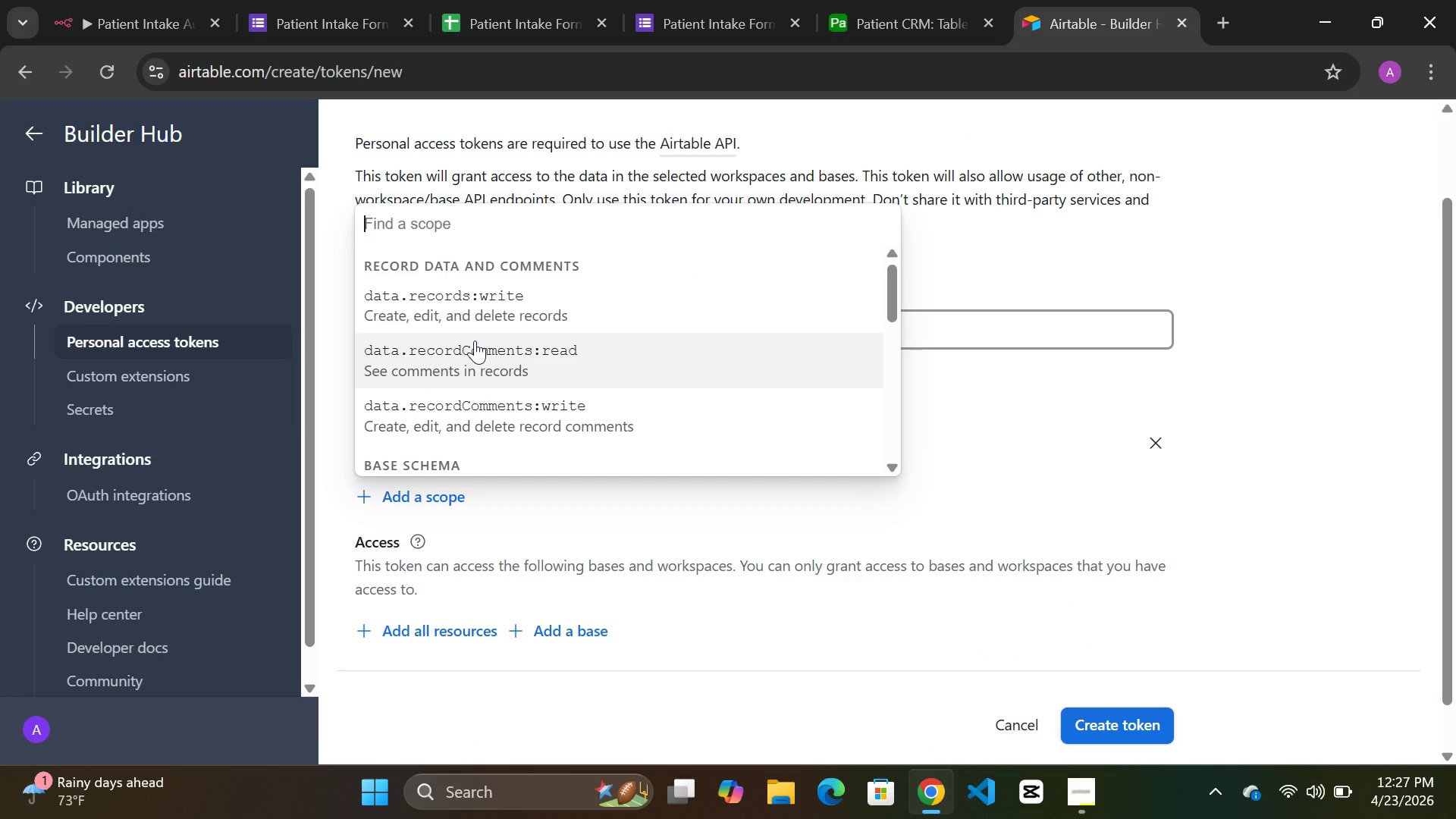 
left_click([483, 283])
 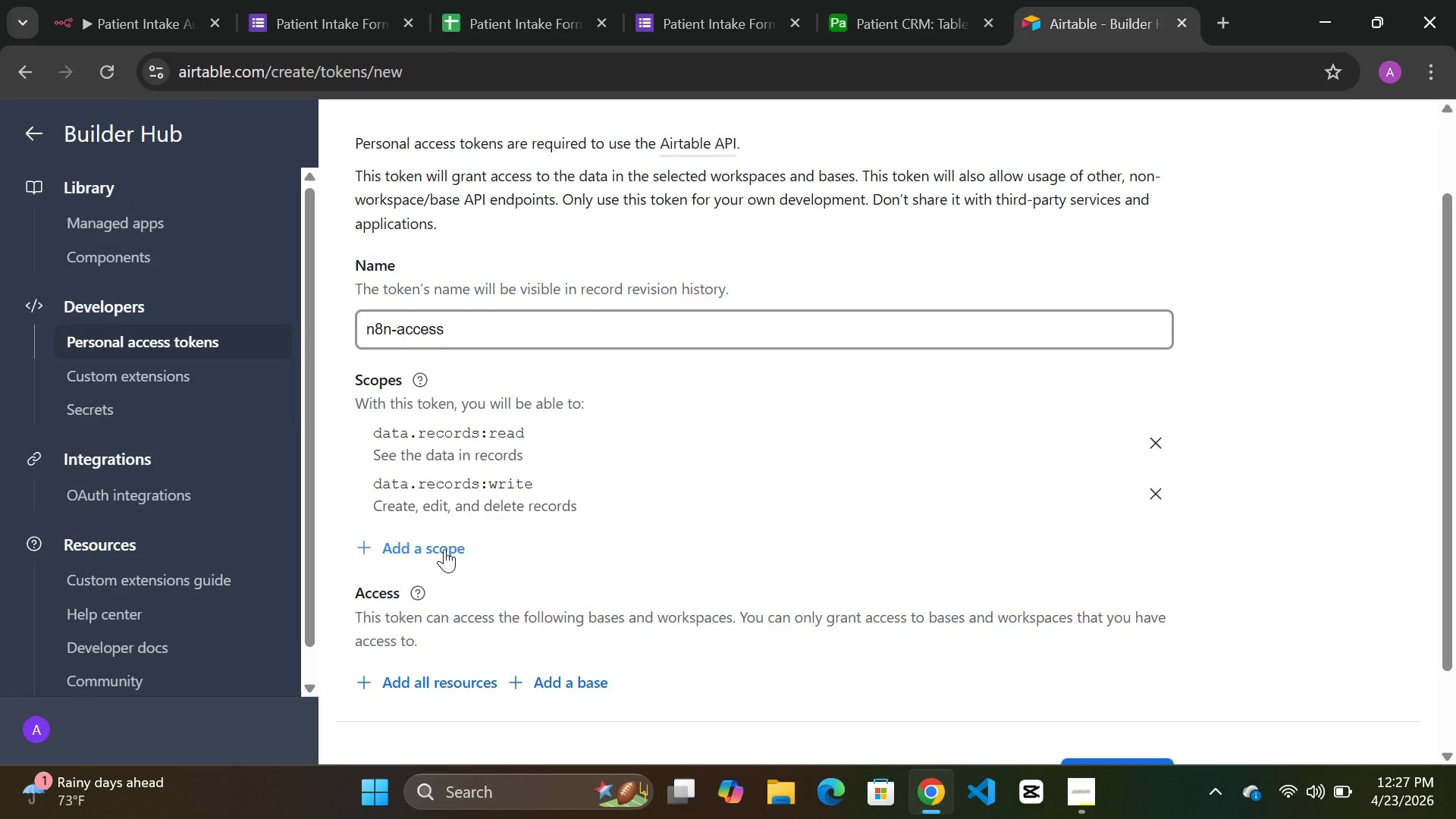 
left_click([444, 551])
 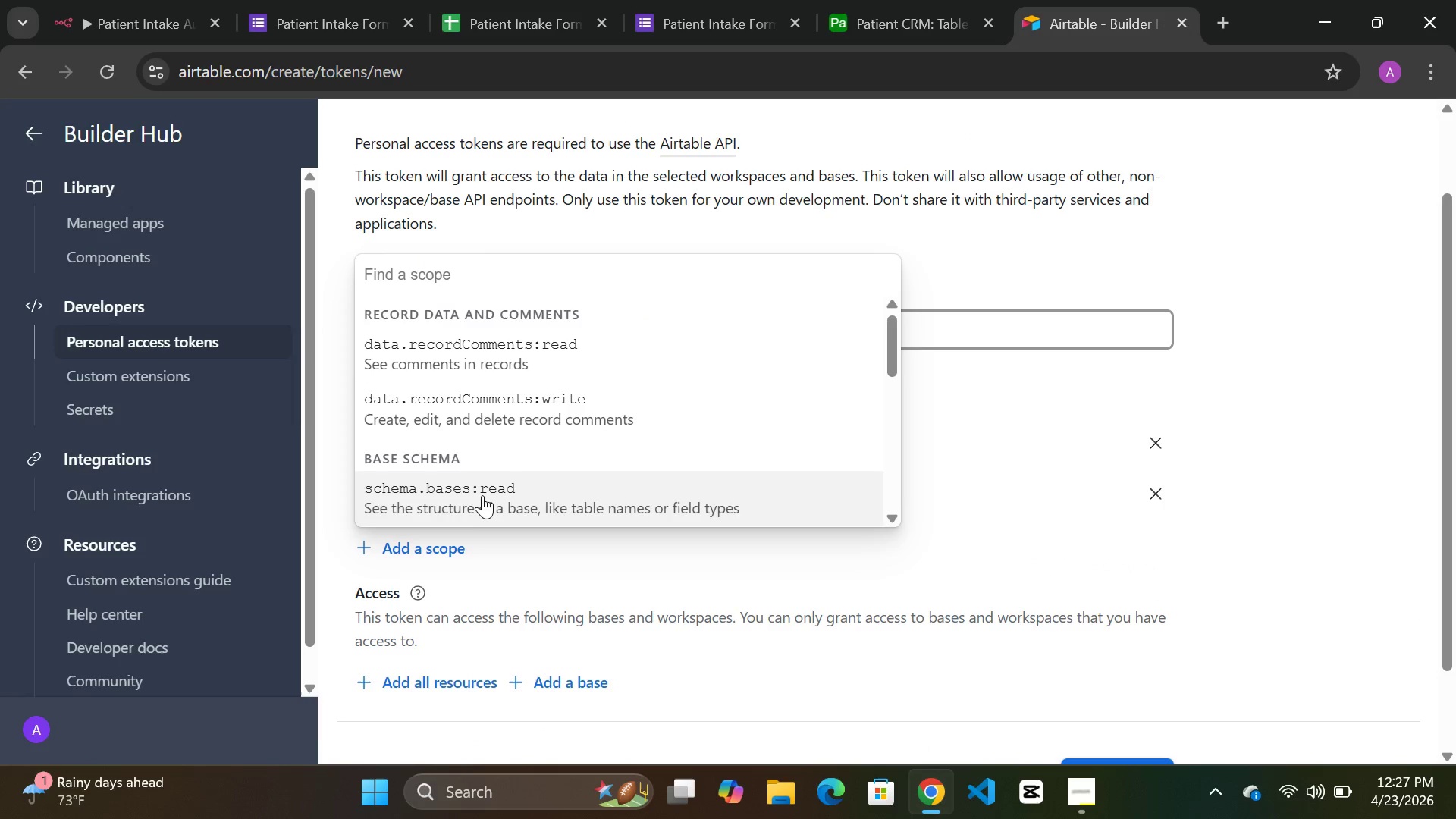 
left_click([482, 494])
 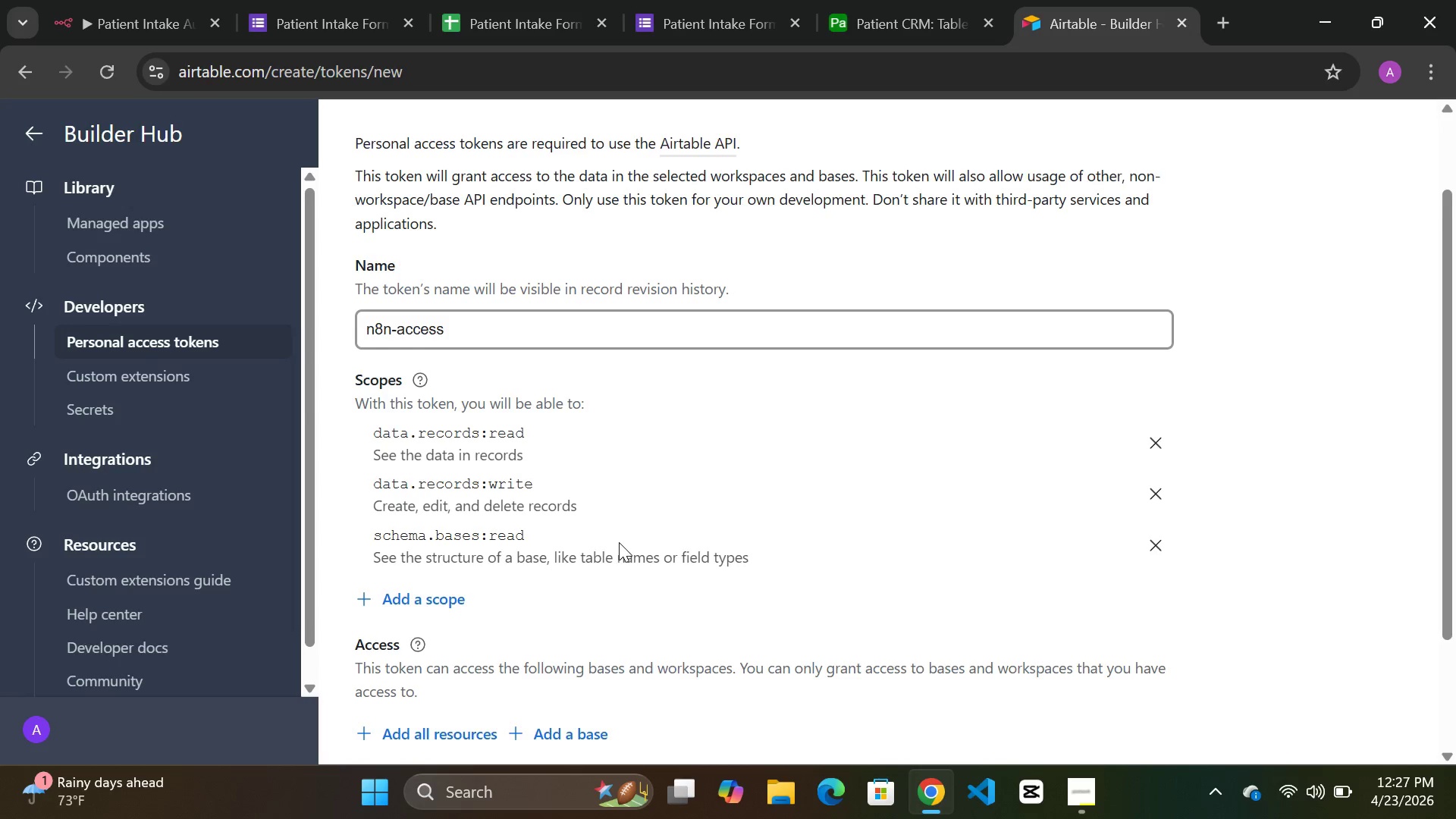 
scroll: coordinate [619, 542], scroll_direction: down, amount: 4.0
 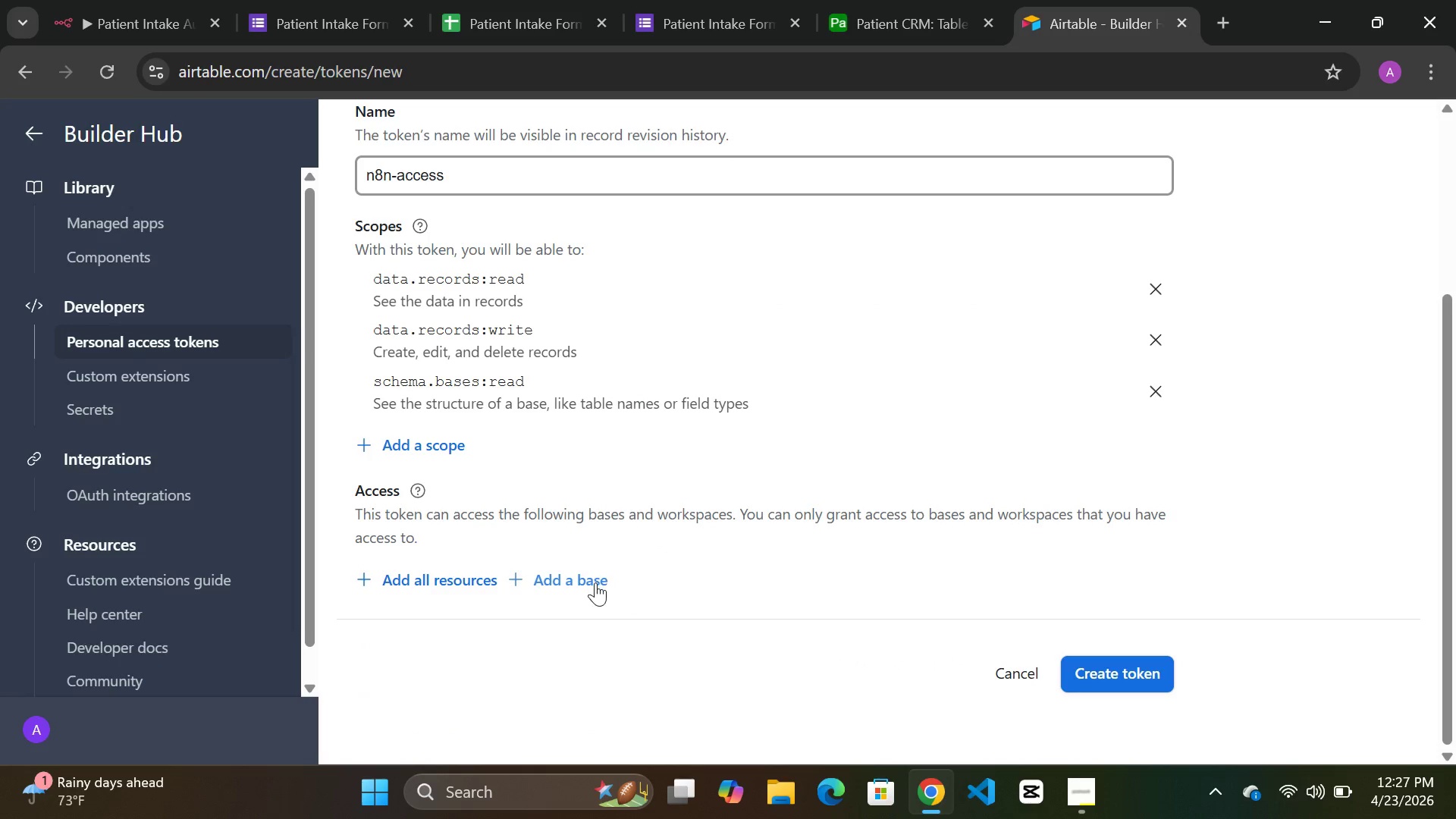 
left_click([595, 582])
 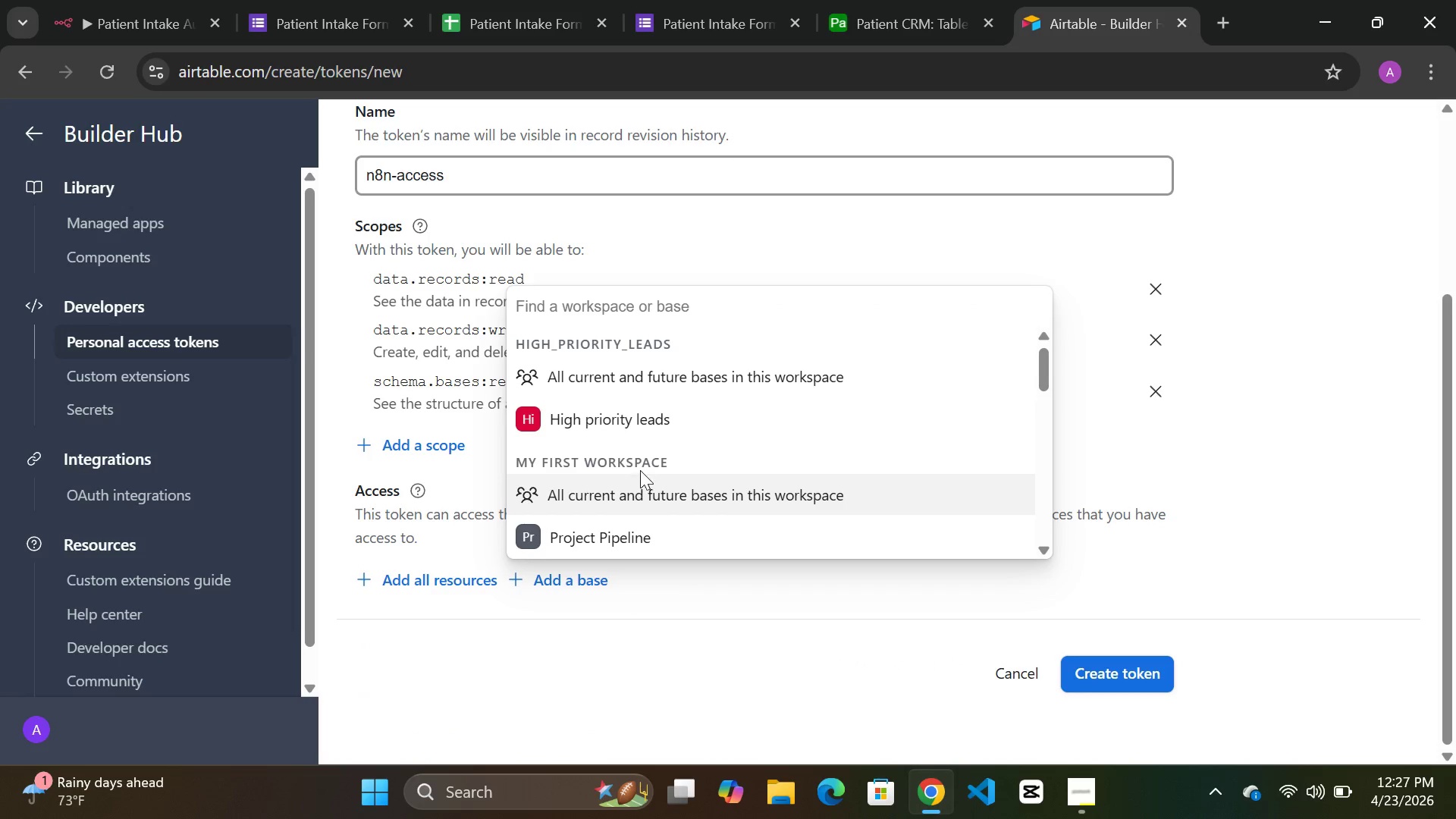 
scroll: coordinate [640, 470], scroll_direction: down, amount: 5.0
 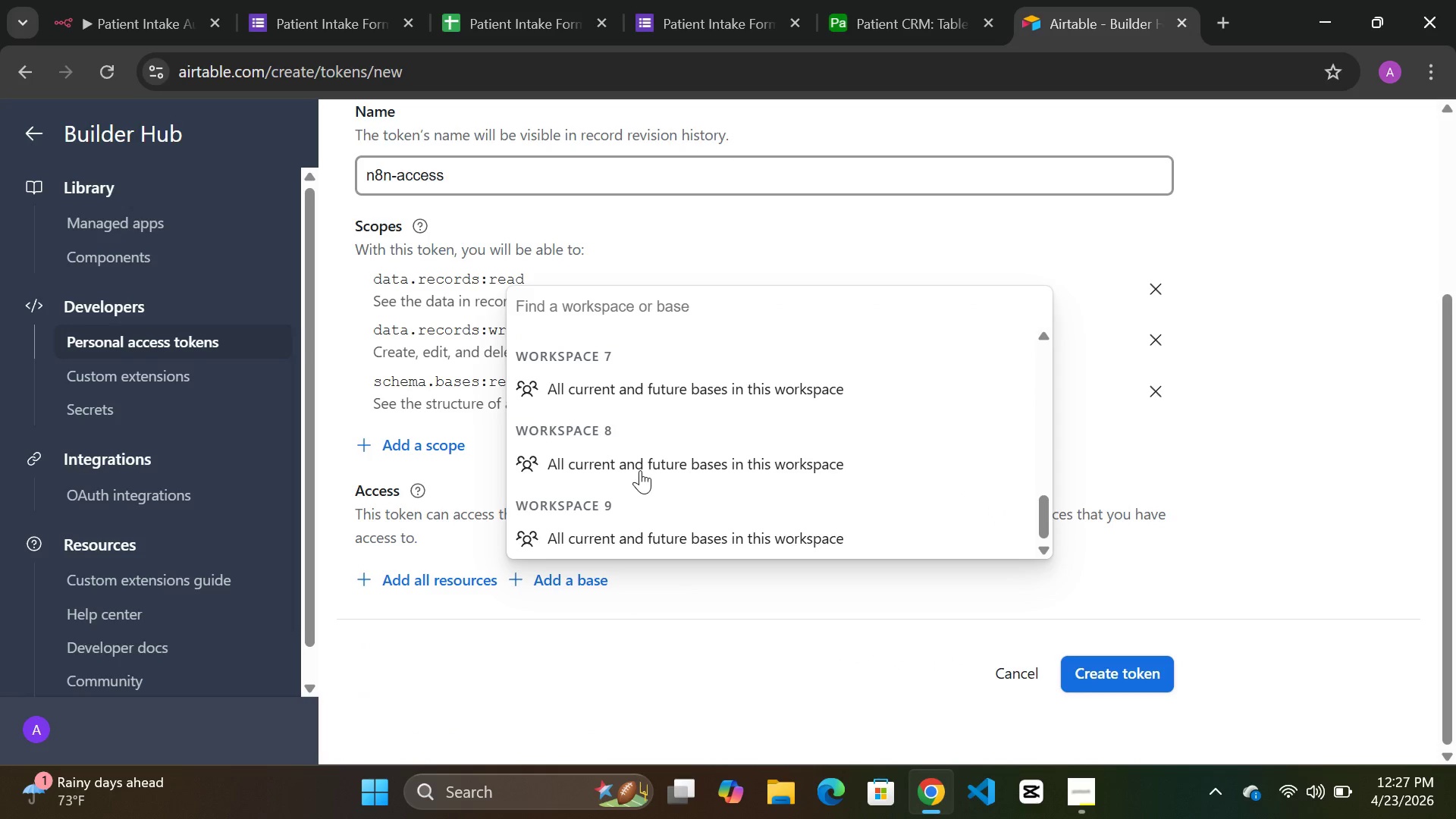 
scroll: coordinate [640, 470], scroll_direction: up, amount: 2.0
 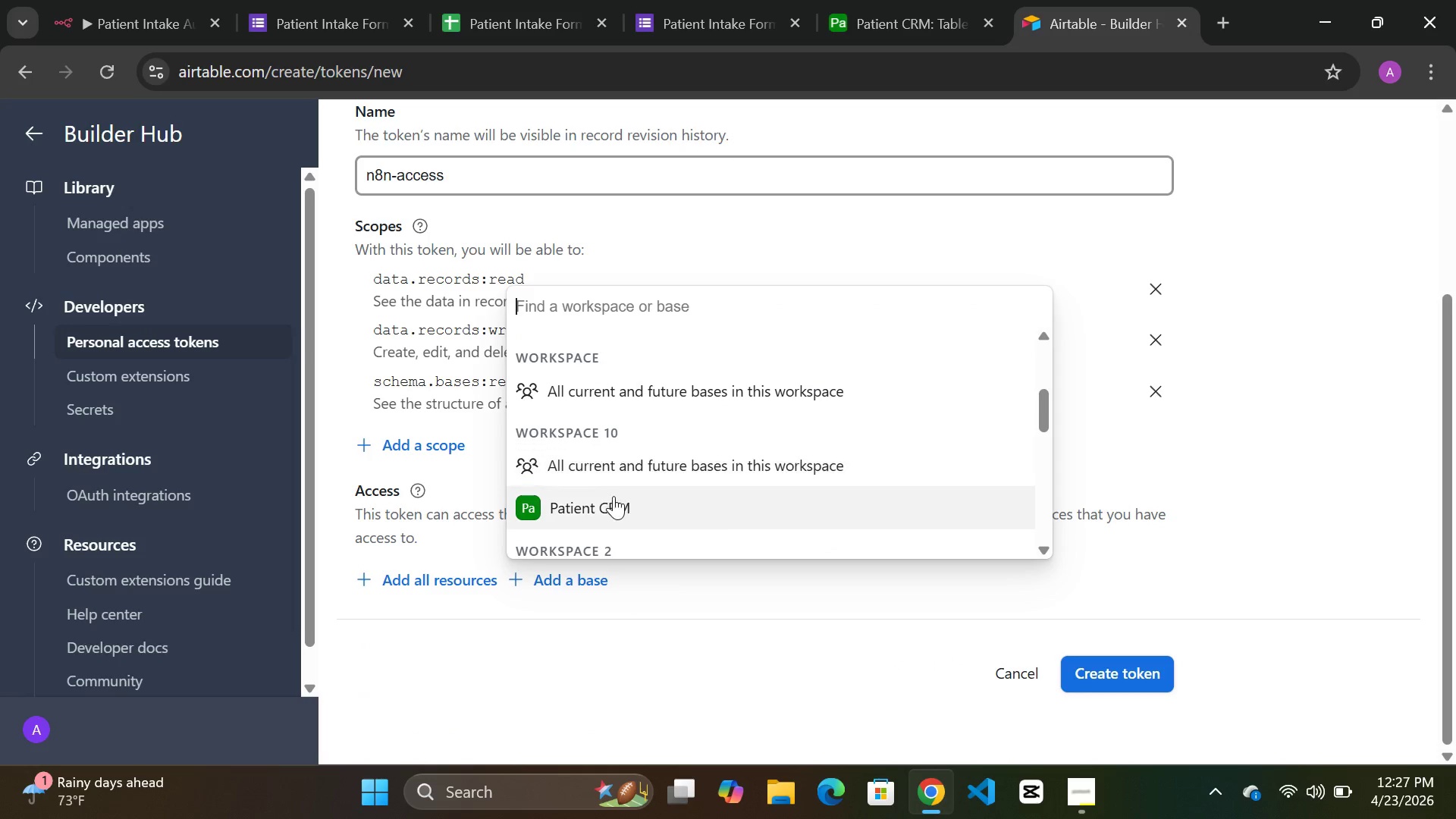 
left_click([603, 500])
 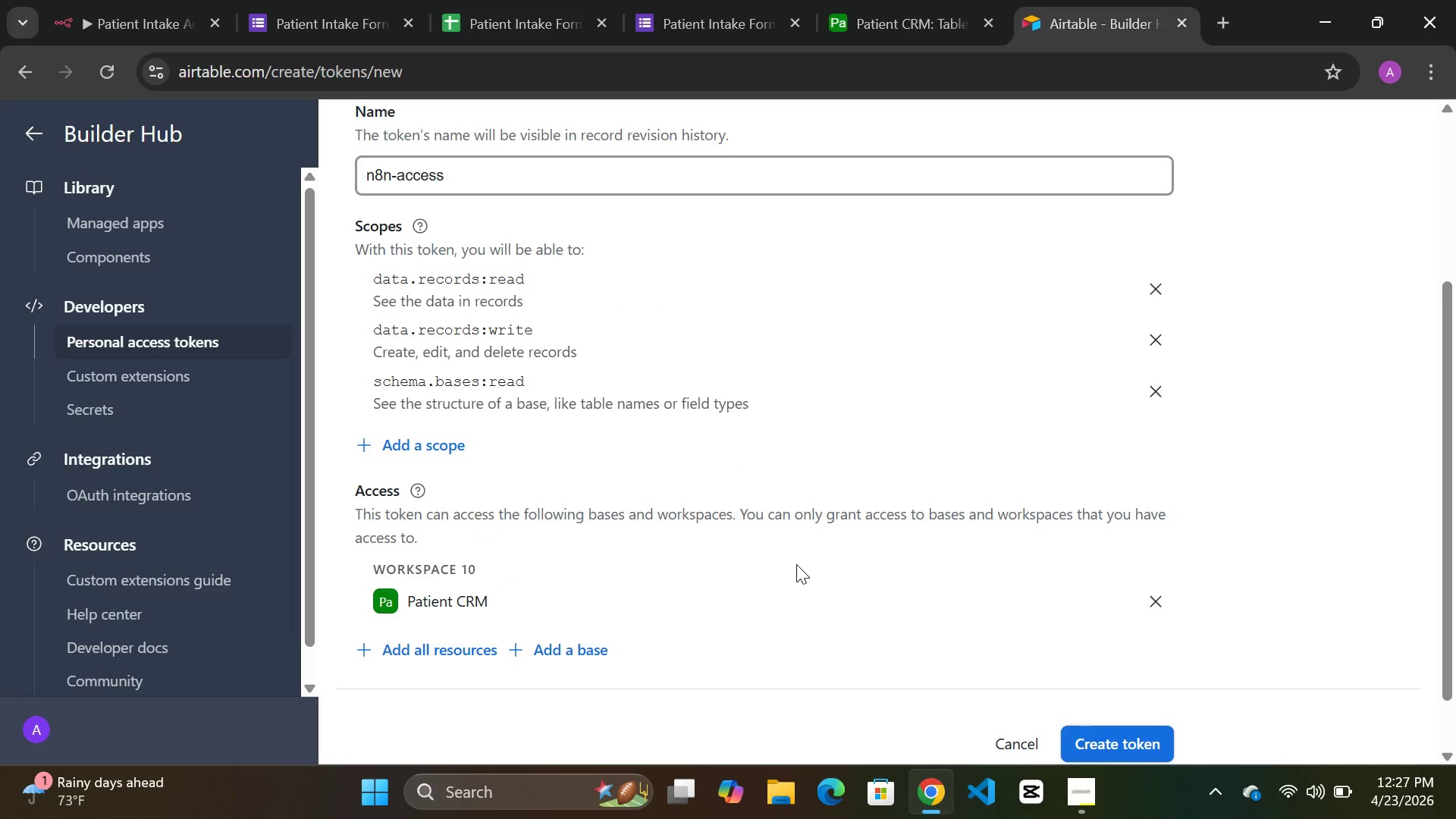 
scroll: coordinate [796, 564], scroll_direction: down, amount: 1.0
 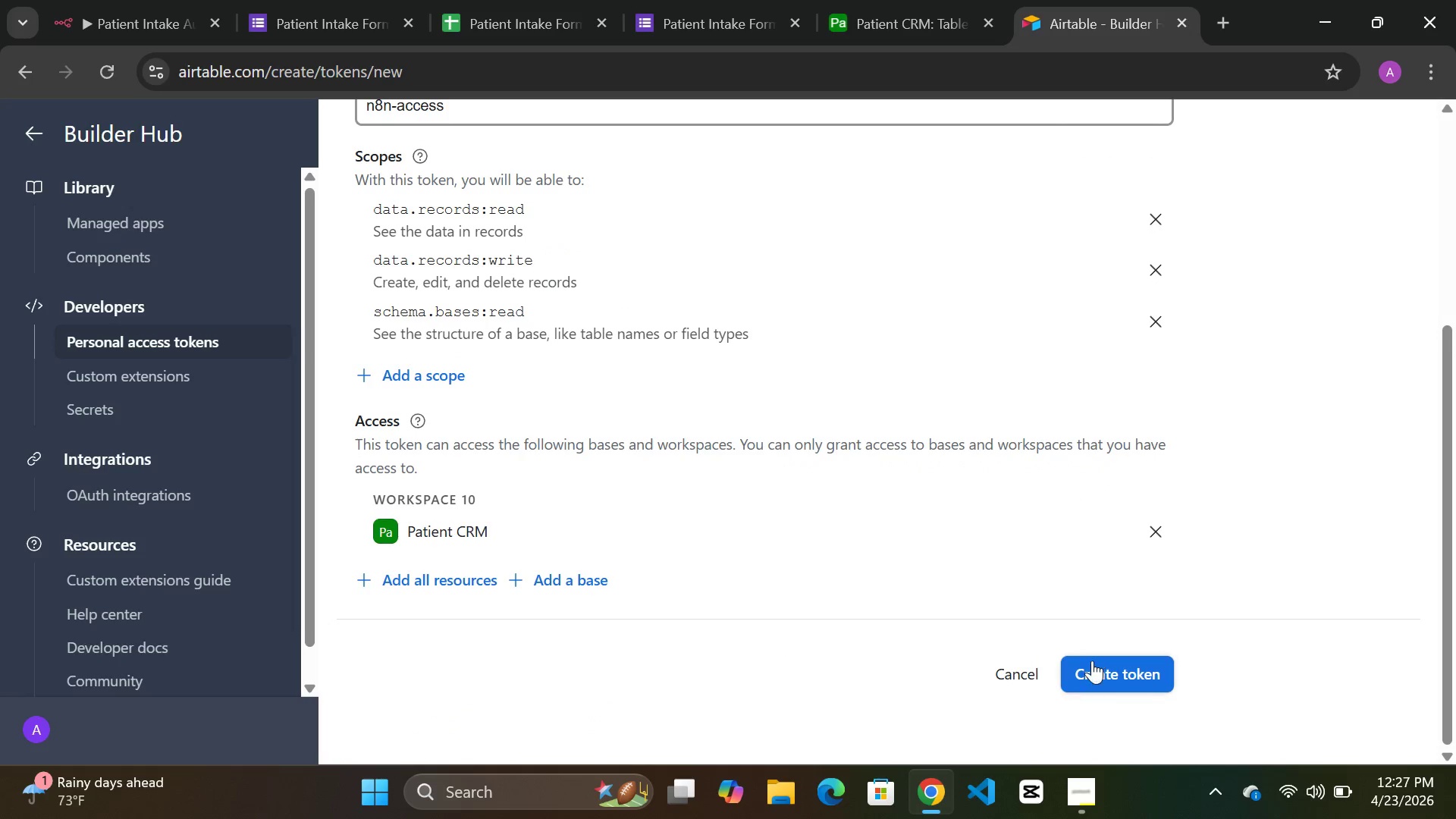 
left_click([1092, 667])
 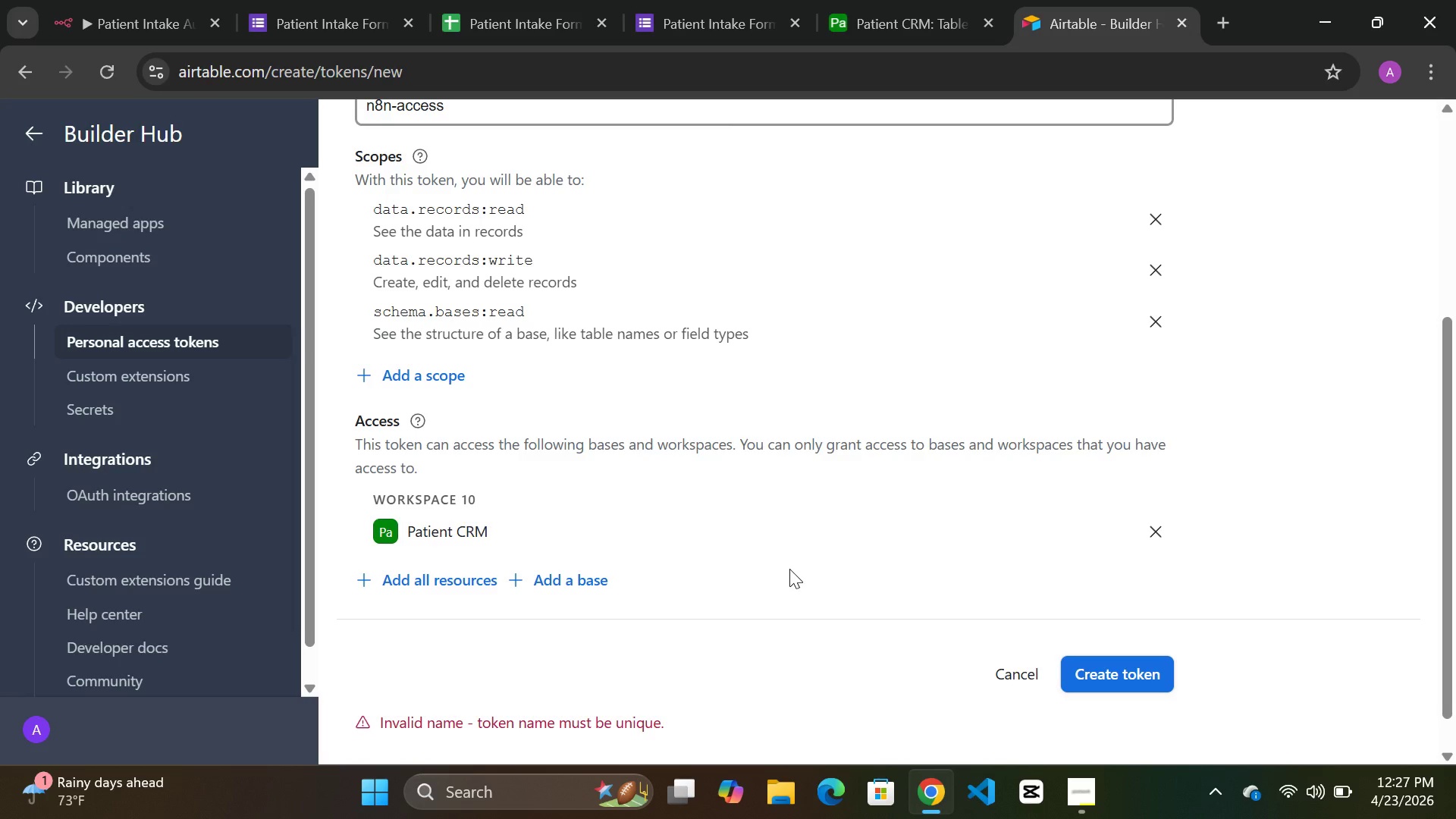 
scroll: coordinate [780, 551], scroll_direction: up, amount: 3.0
 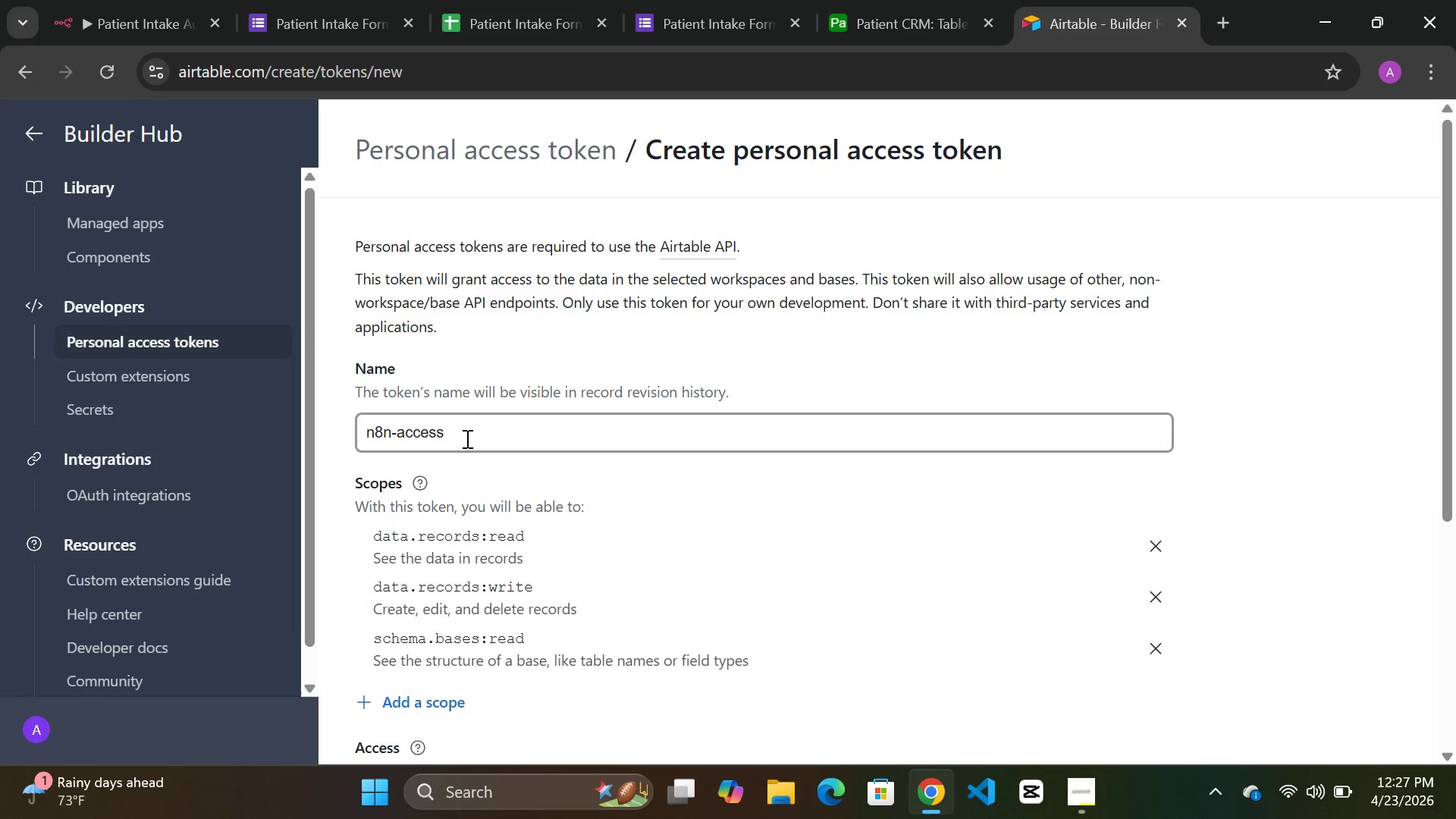 
left_click([469, 428])
 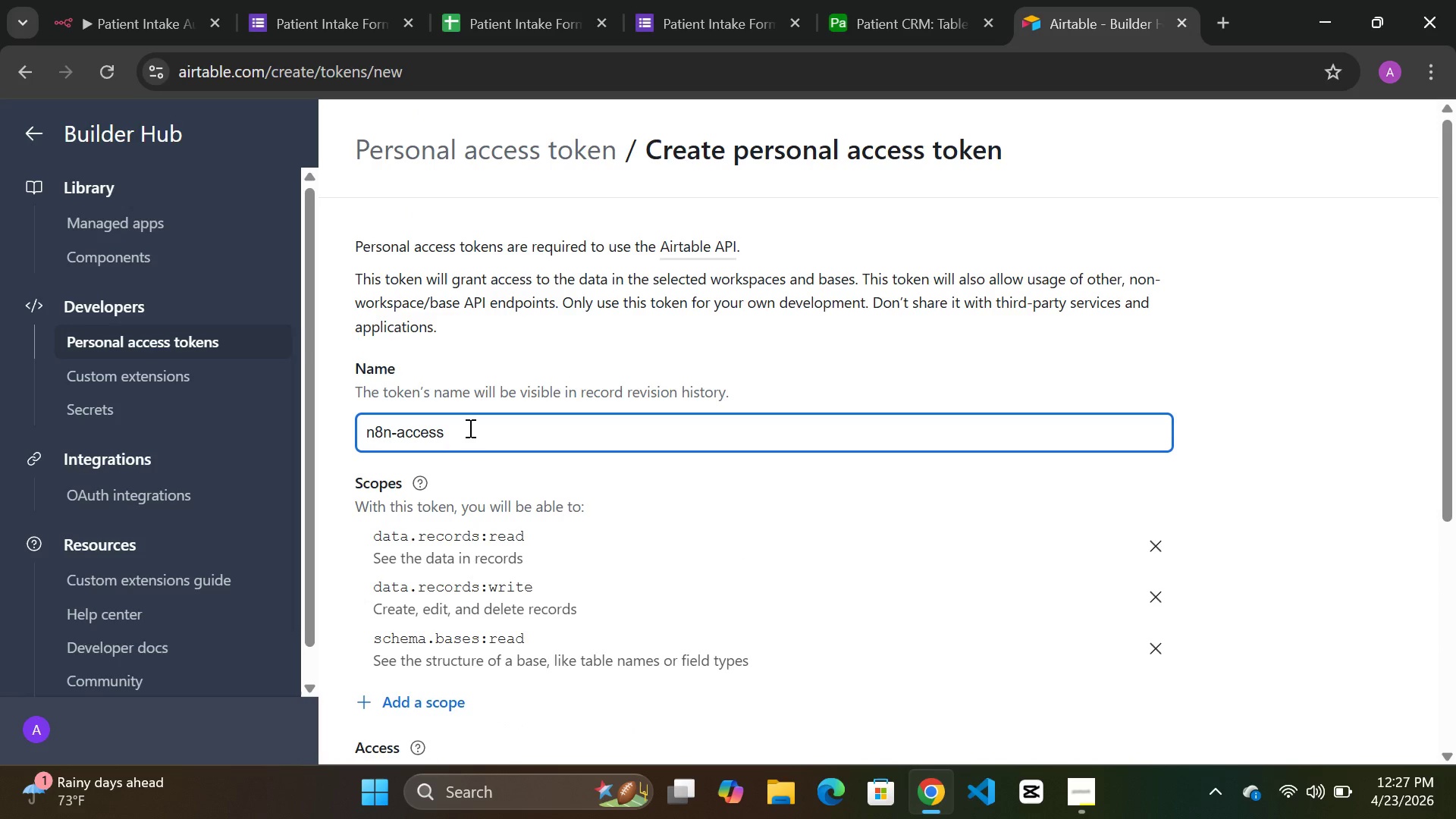 
key(Backspace)
key(Backspace)
key(Backspace)
key(Backspace)
key(Backspace)
key(Backspace)
type(aaut)
key(Backspace)
key(Backspace)
key(Backspace)
key(Backspace)
key(Backspace)
type( access)
 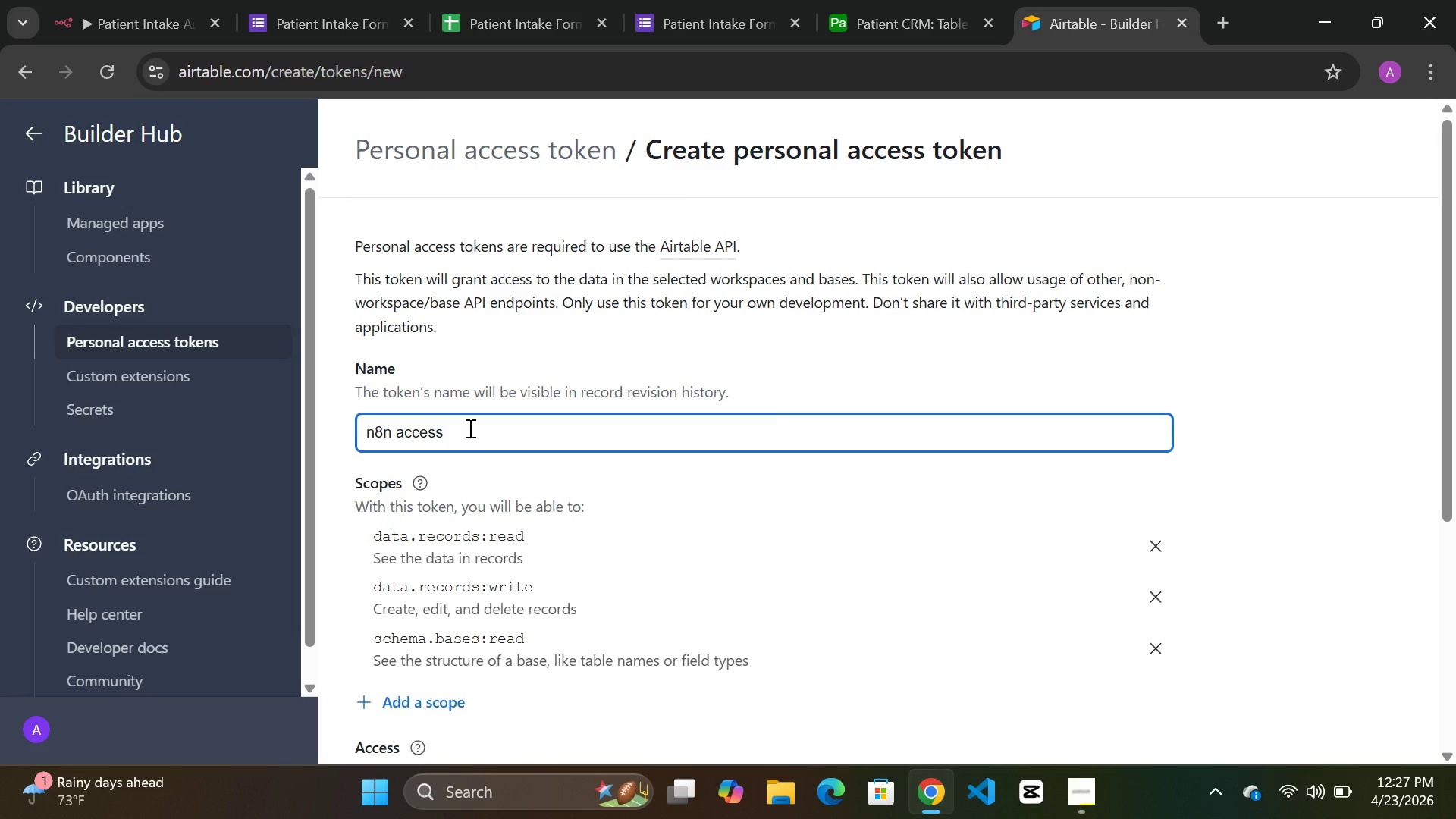 
scroll: coordinate [537, 422], scroll_direction: down, amount: 8.0
 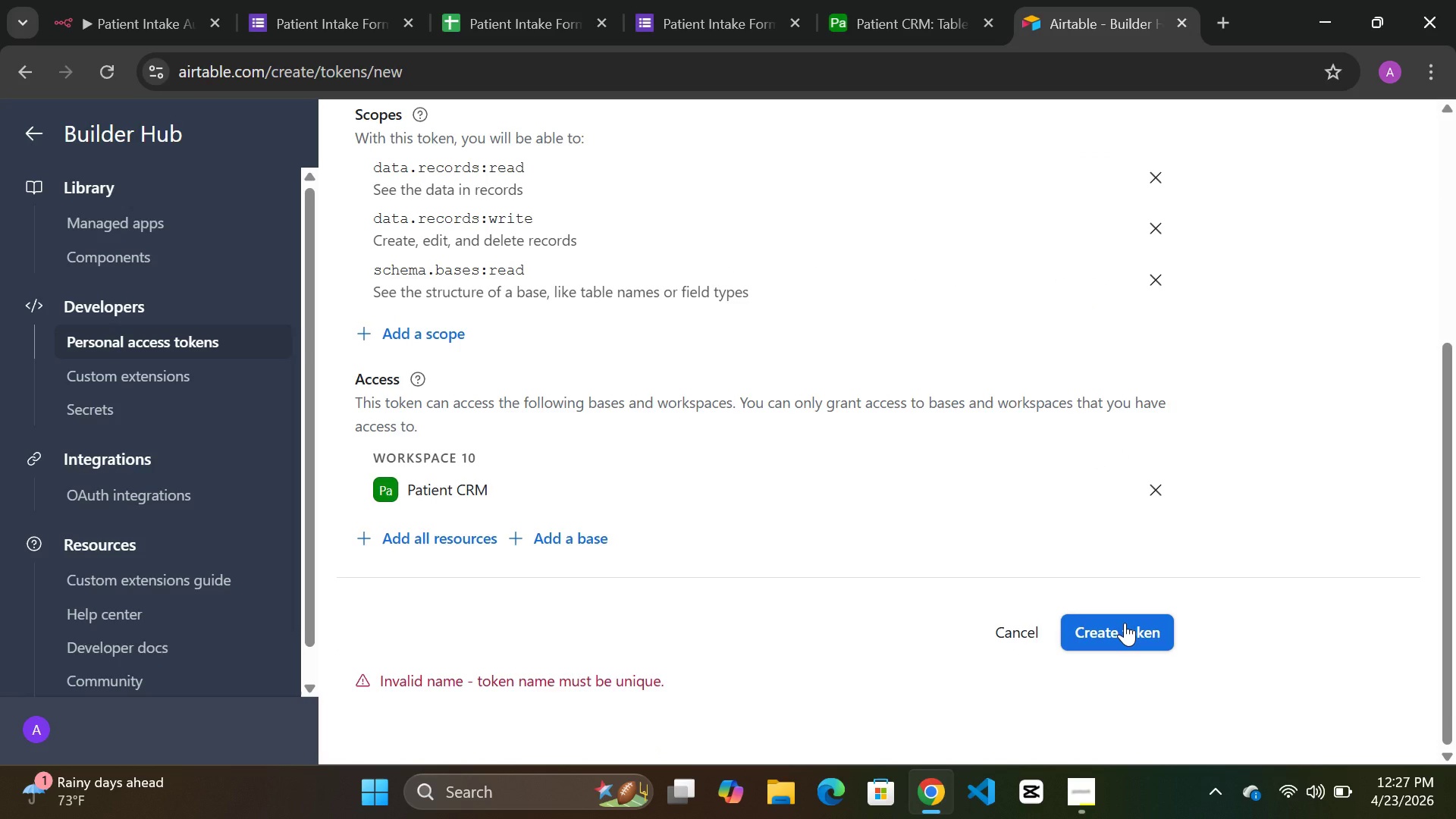 
left_click([1125, 623])
 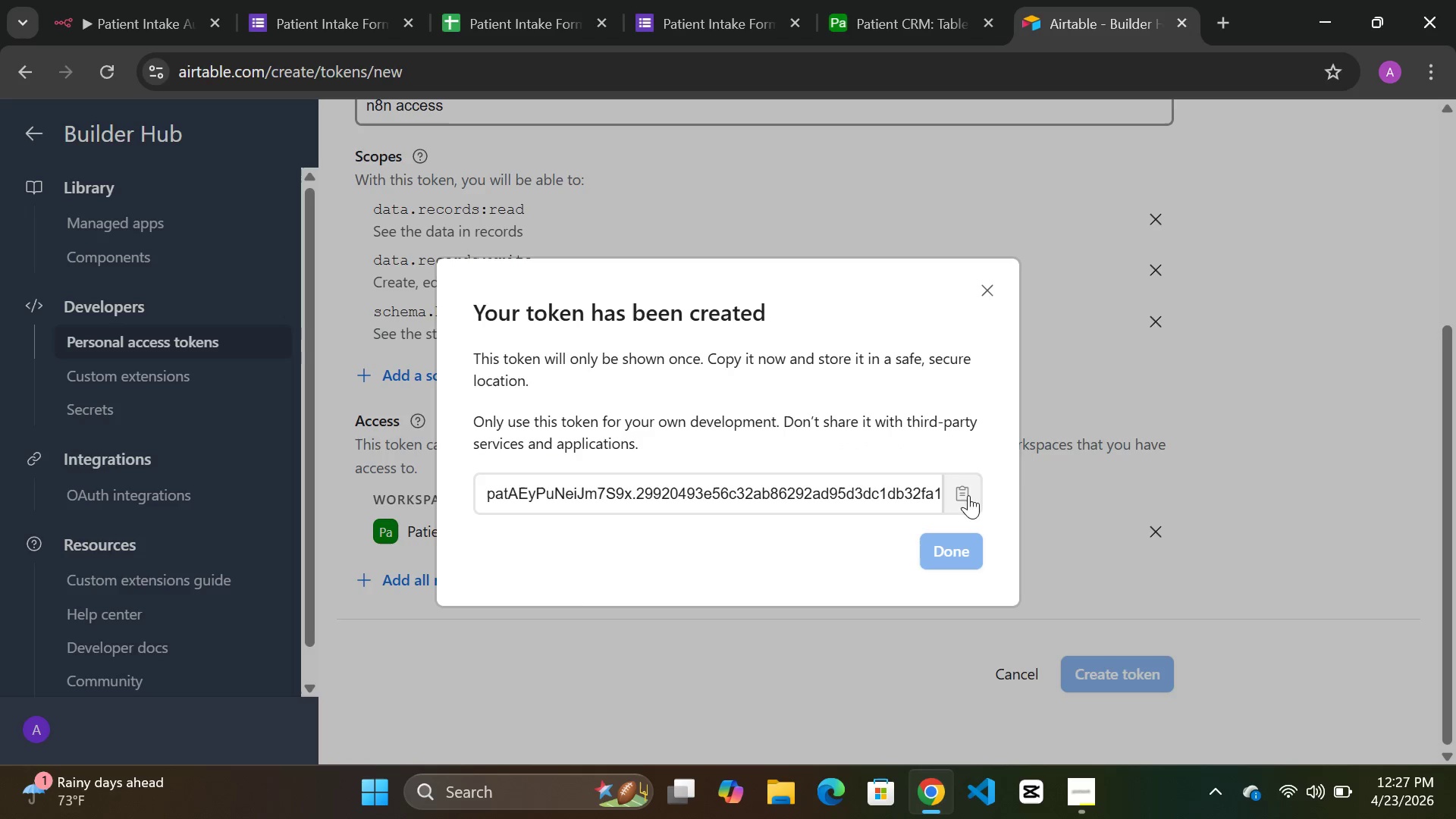 
left_click([962, 494])
 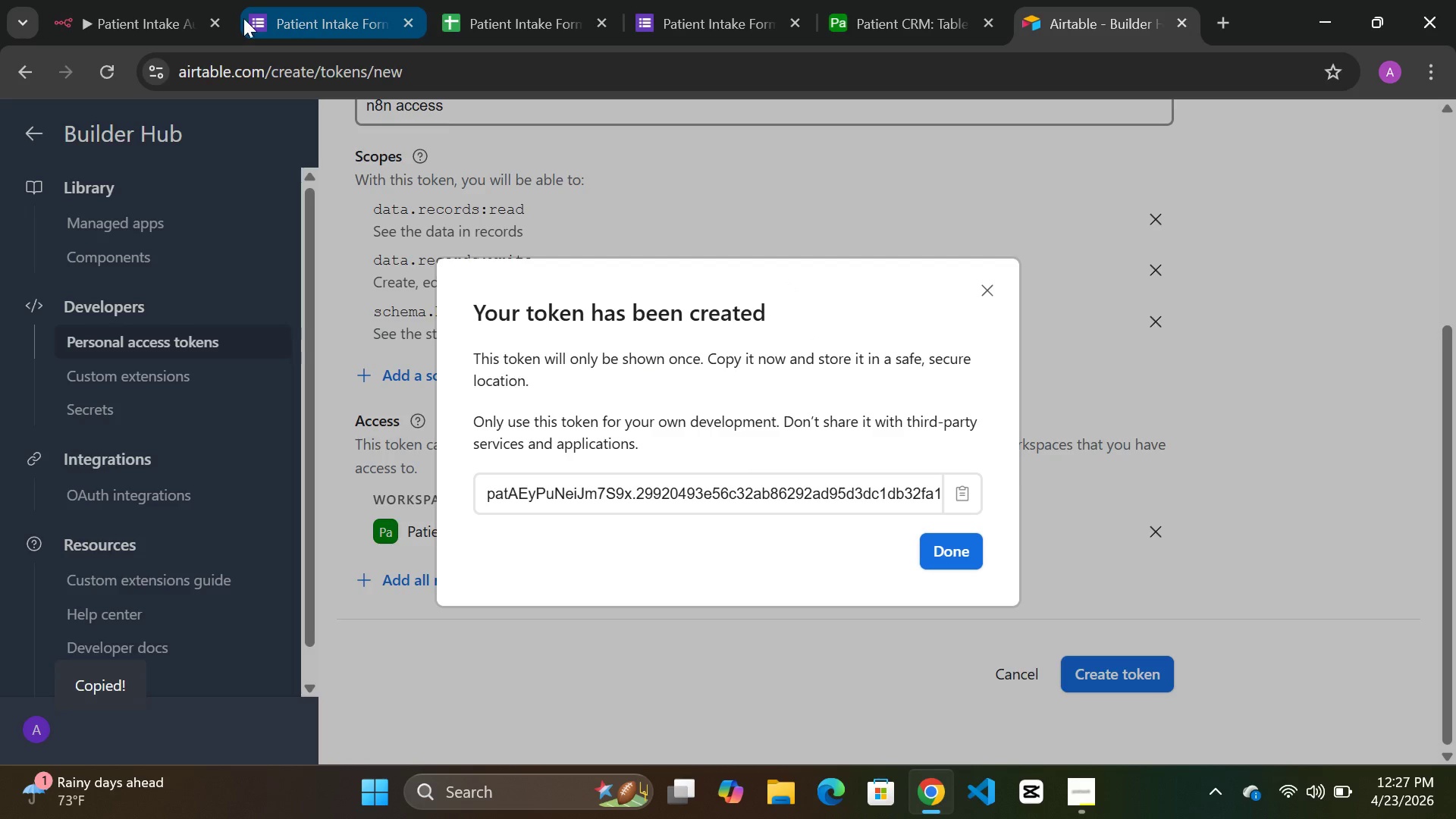 
left_click([136, 25])
 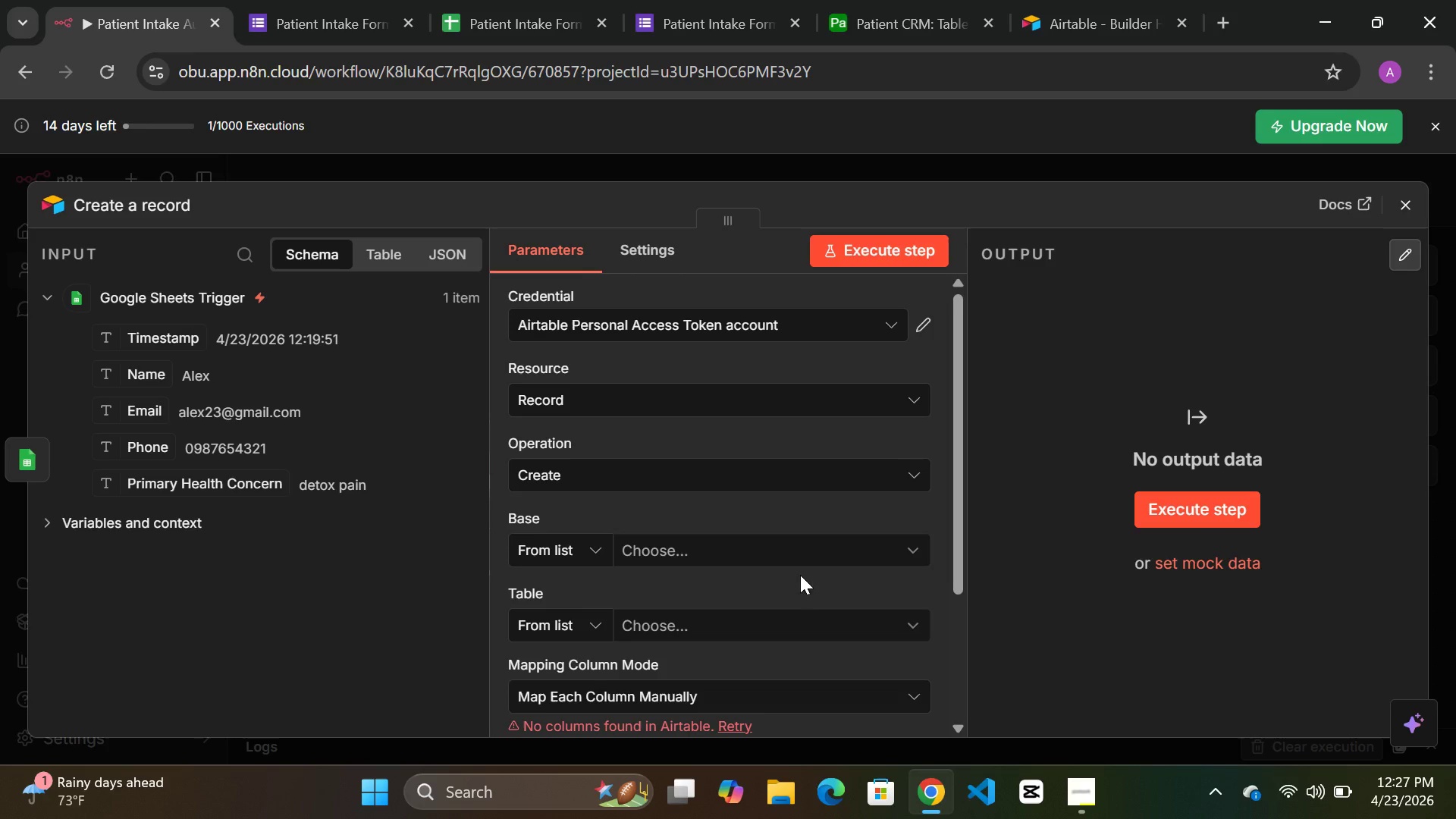 
scroll: coordinate [736, 502], scroll_direction: up, amount: 3.0
 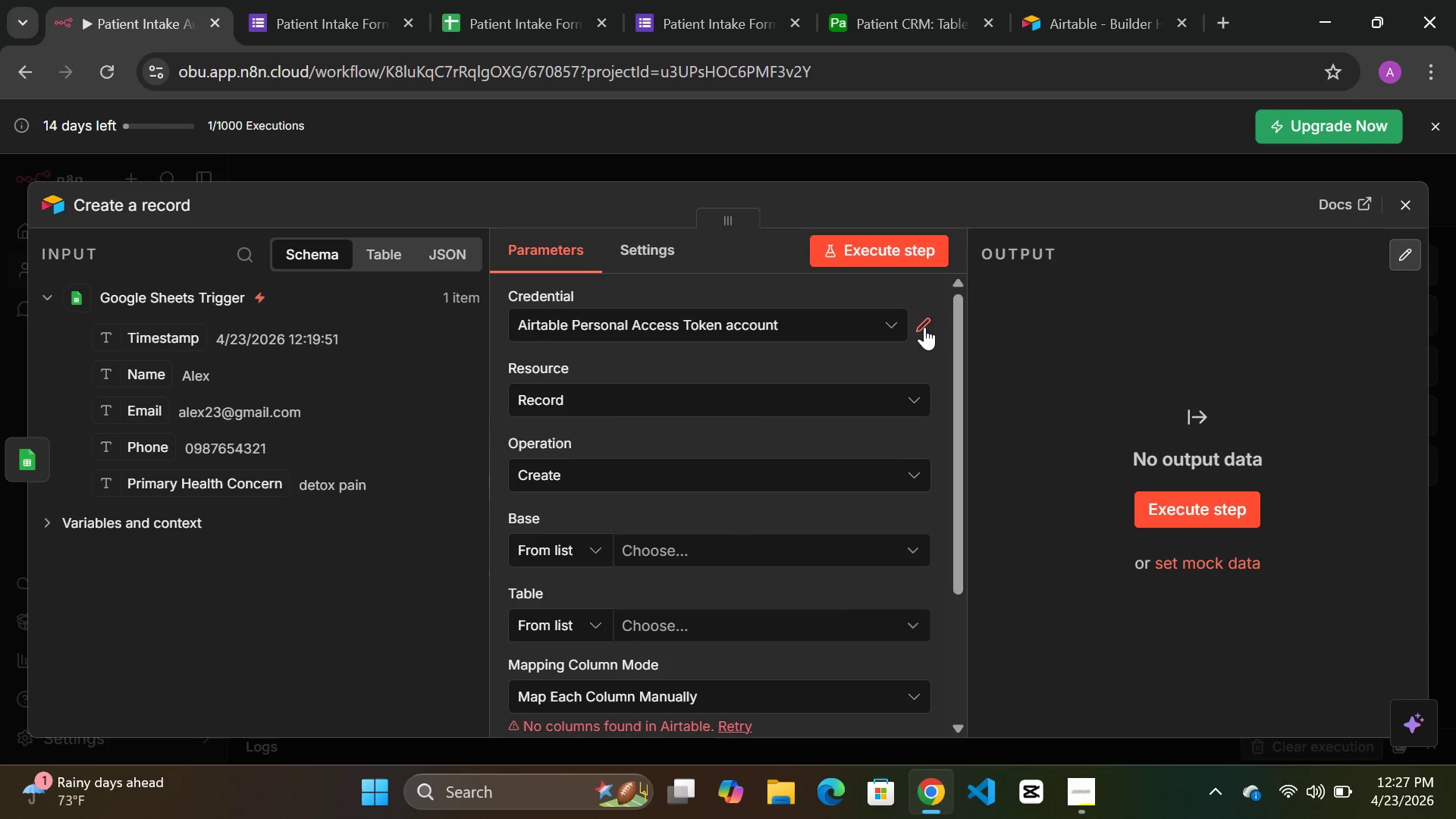 
left_click([924, 327])
 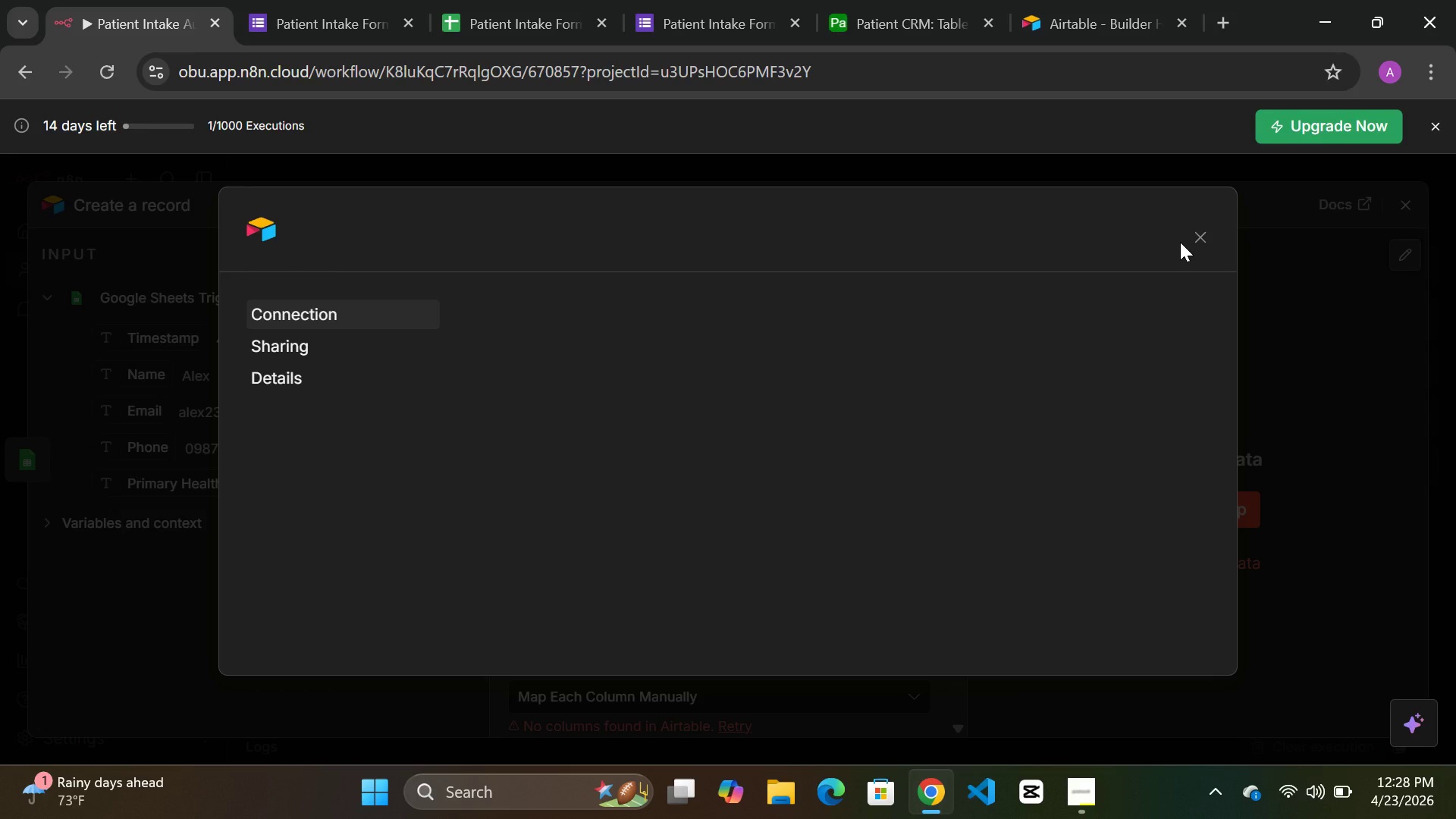 
wait(39.08)
 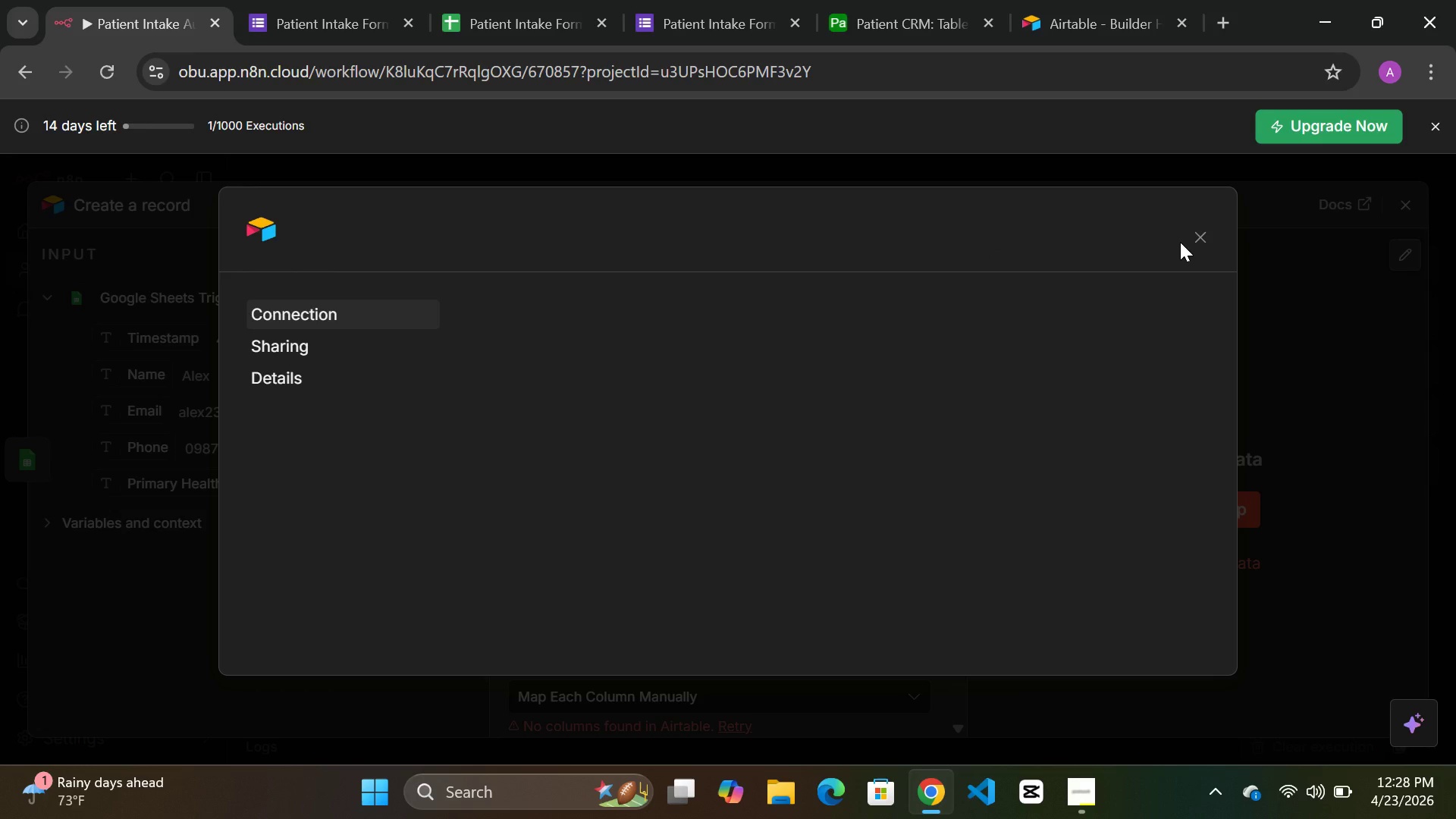 
left_click([1197, 240])
 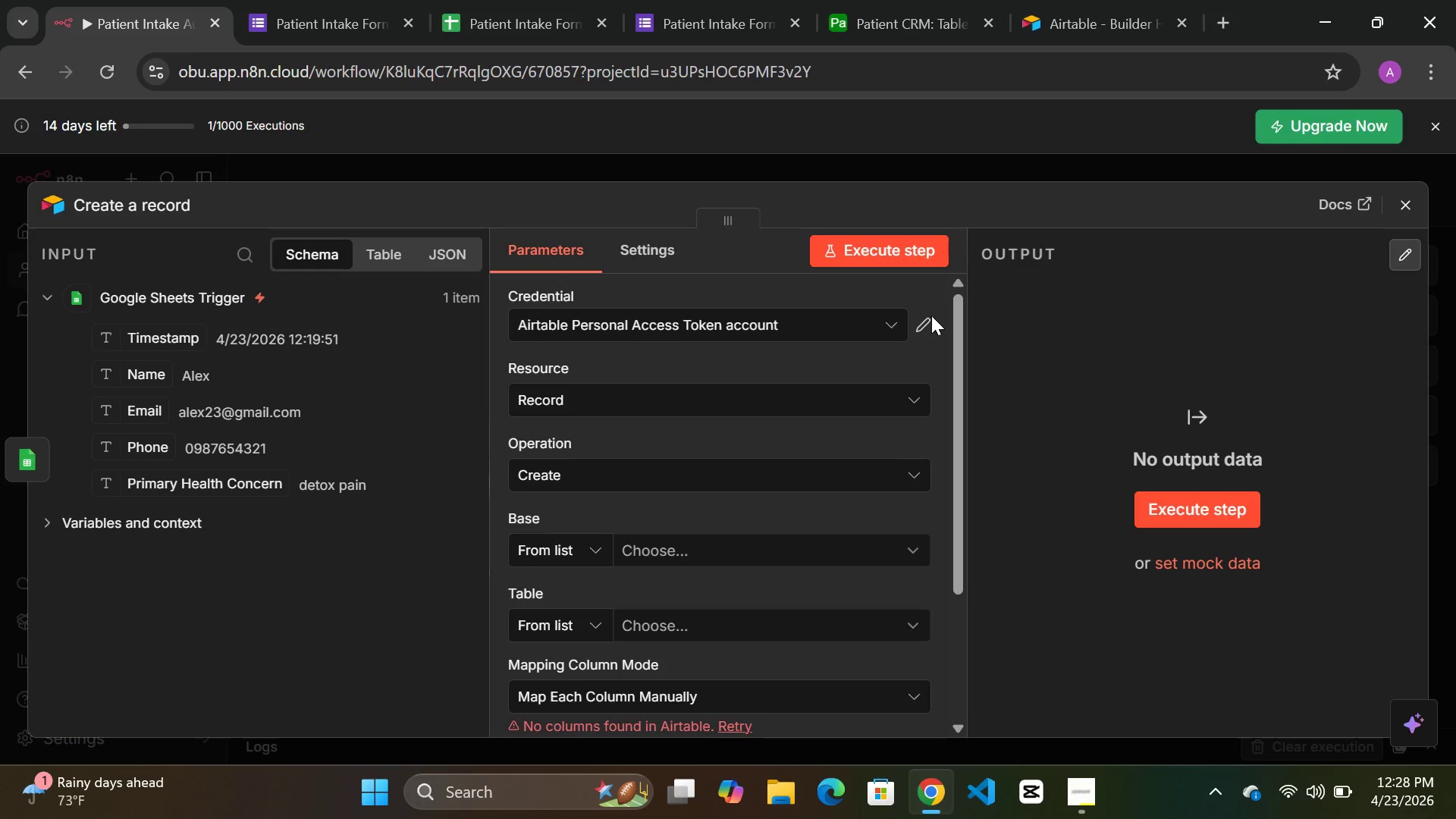 
left_click([929, 318])
 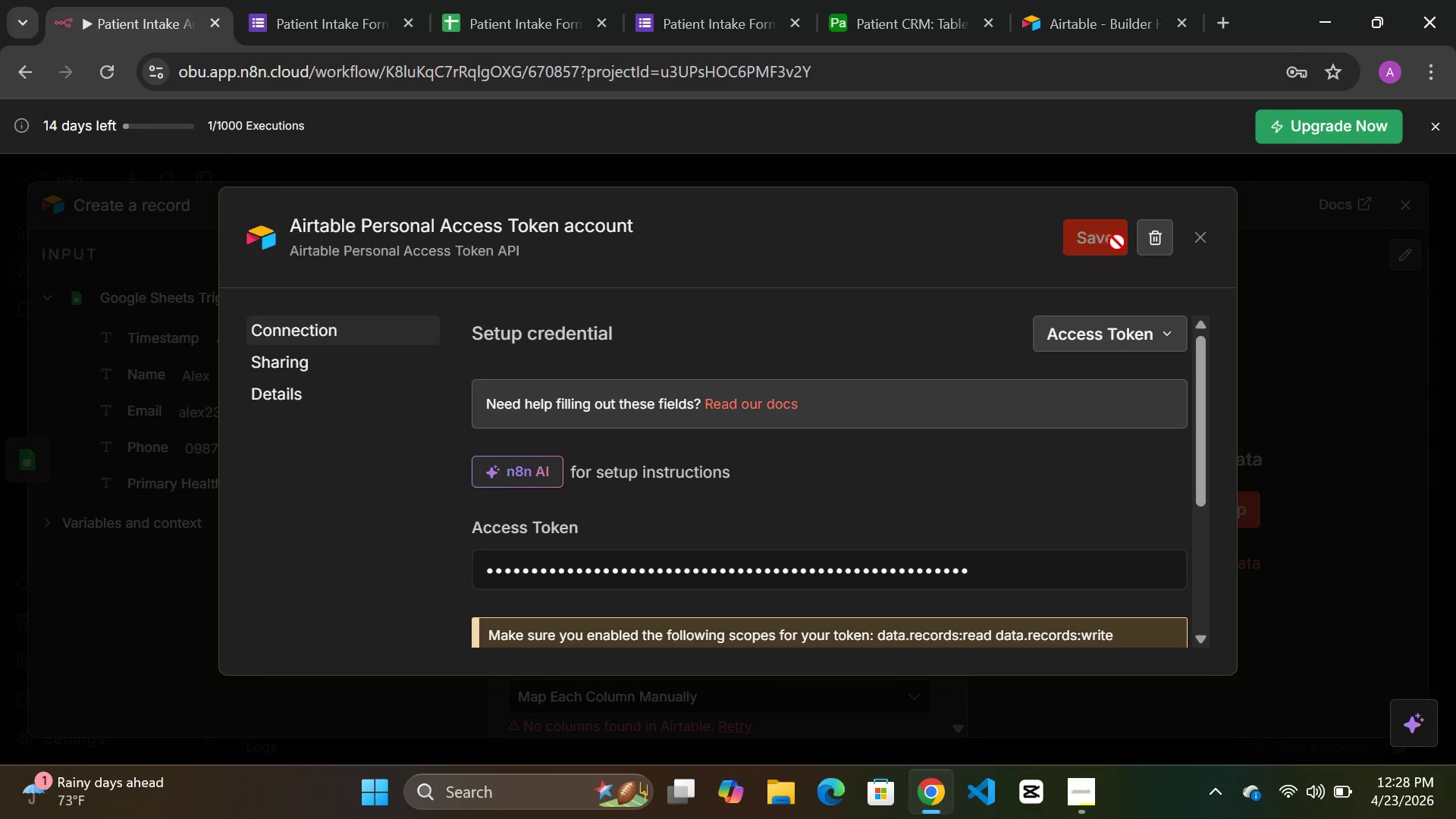 
left_click([1149, 243])
 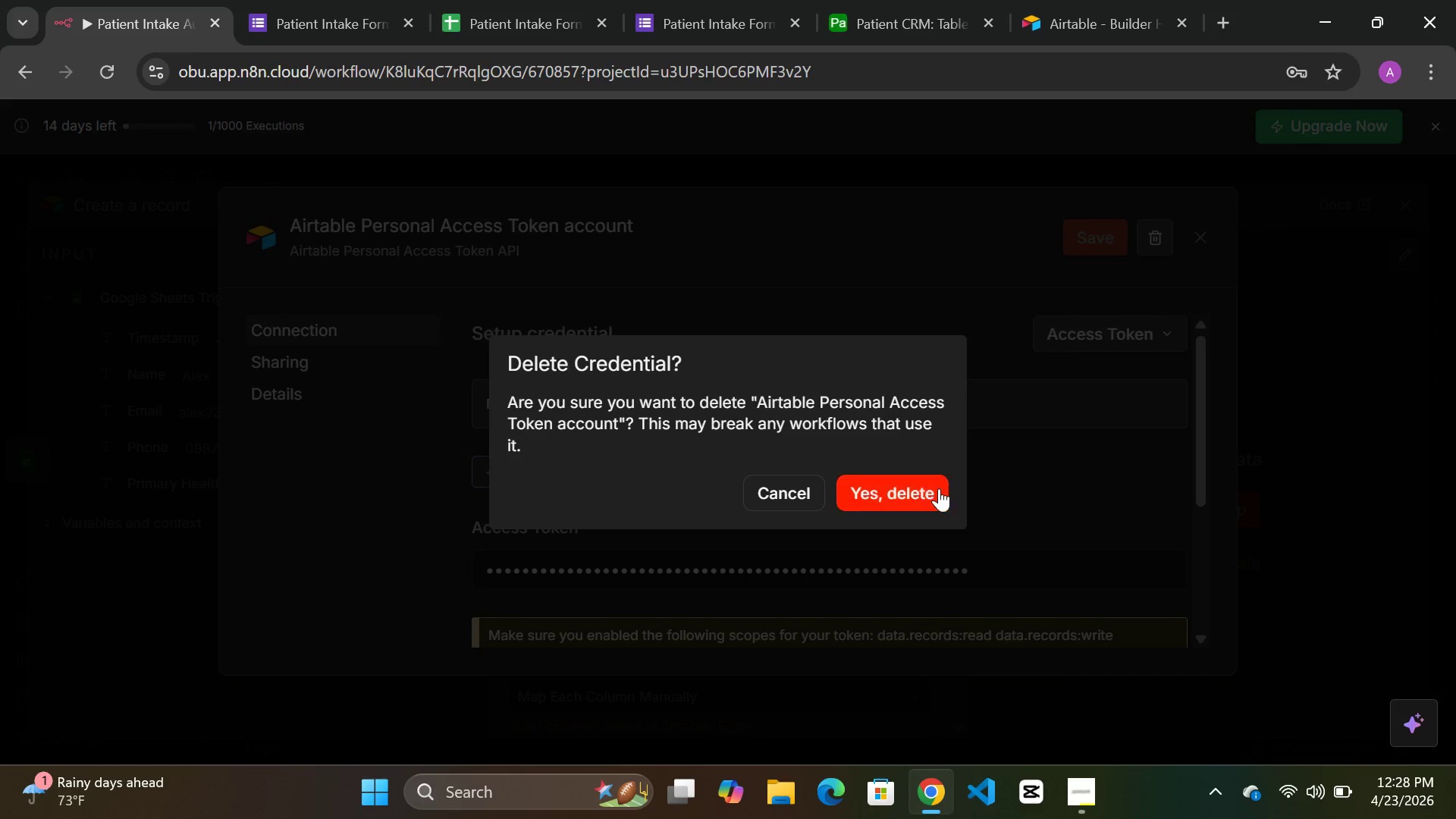 
left_click([896, 491])
 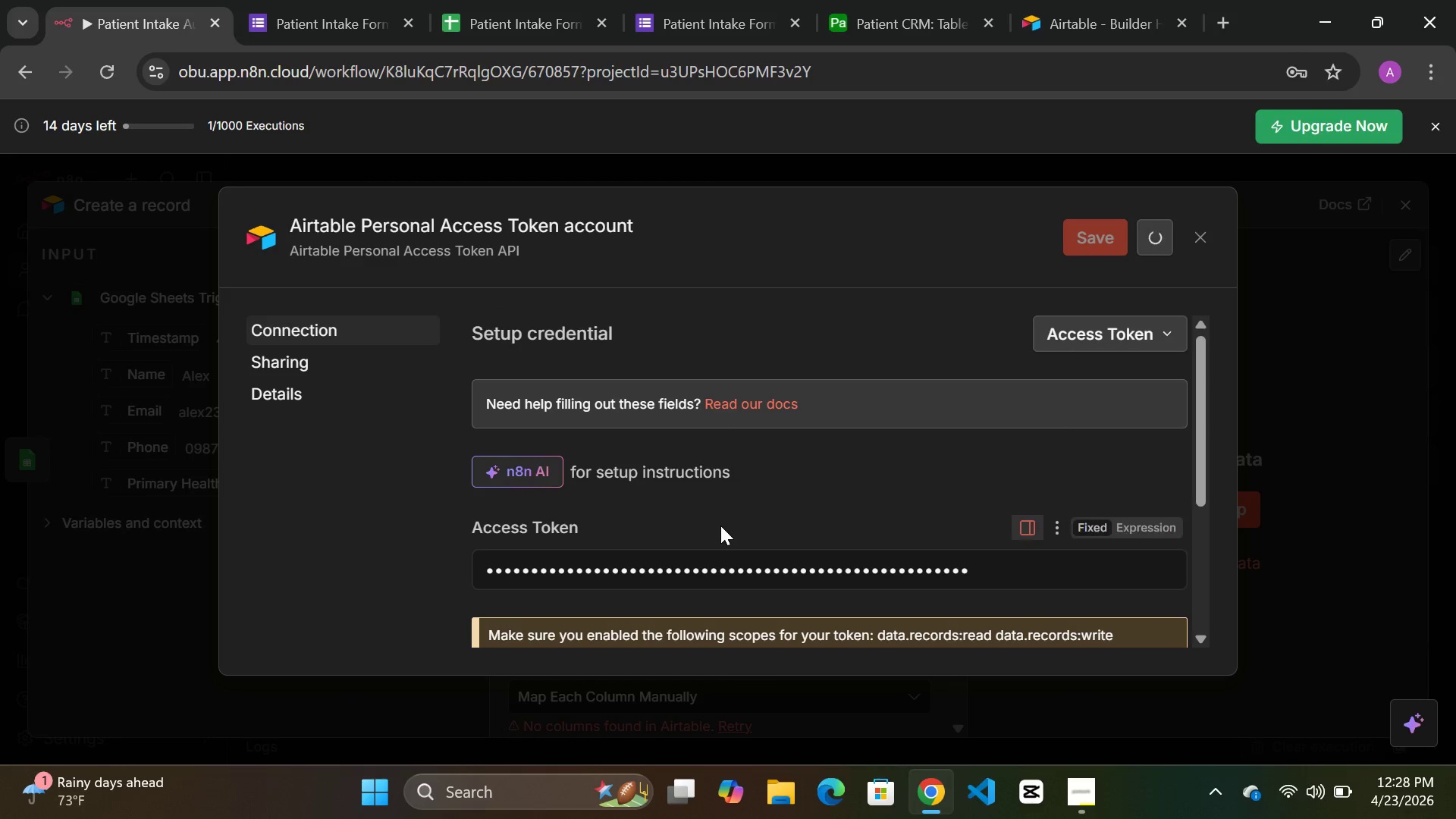 
scroll: coordinate [720, 526], scroll_direction: down, amount: 2.0
 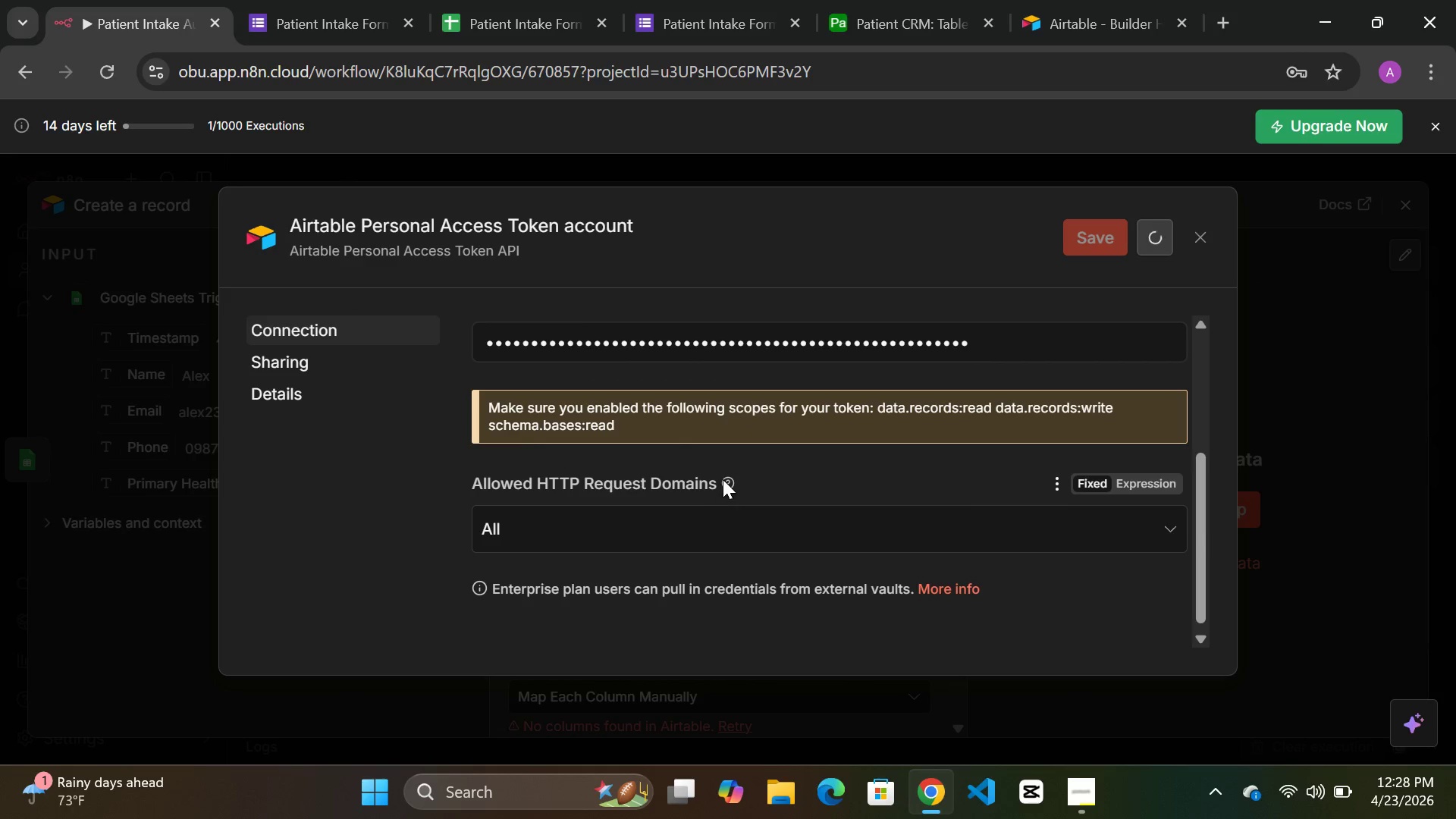 
scroll: coordinate [723, 479], scroll_direction: up, amount: 4.0
 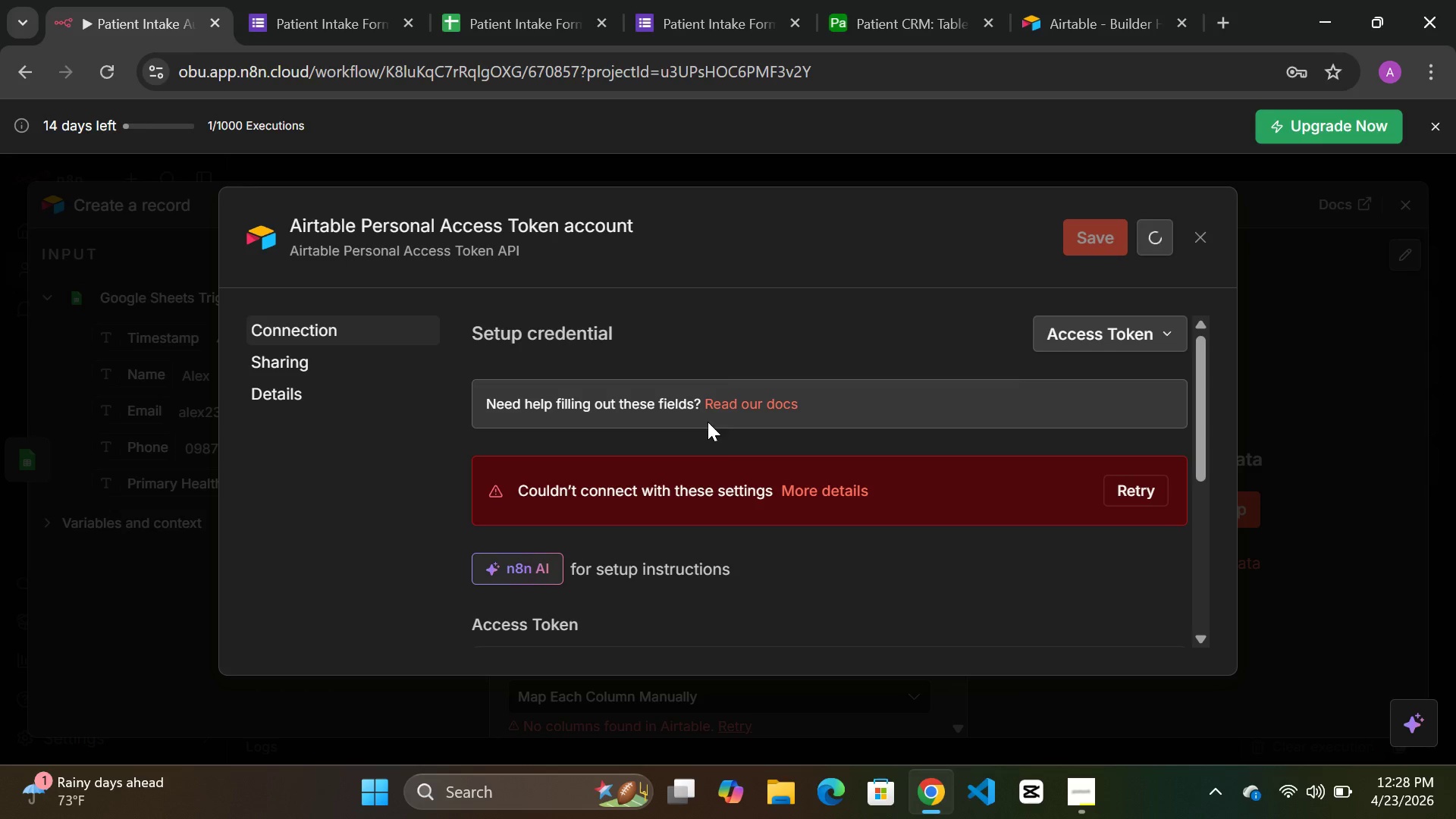 
scroll: coordinate [682, 494], scroll_direction: down, amount: 2.0
 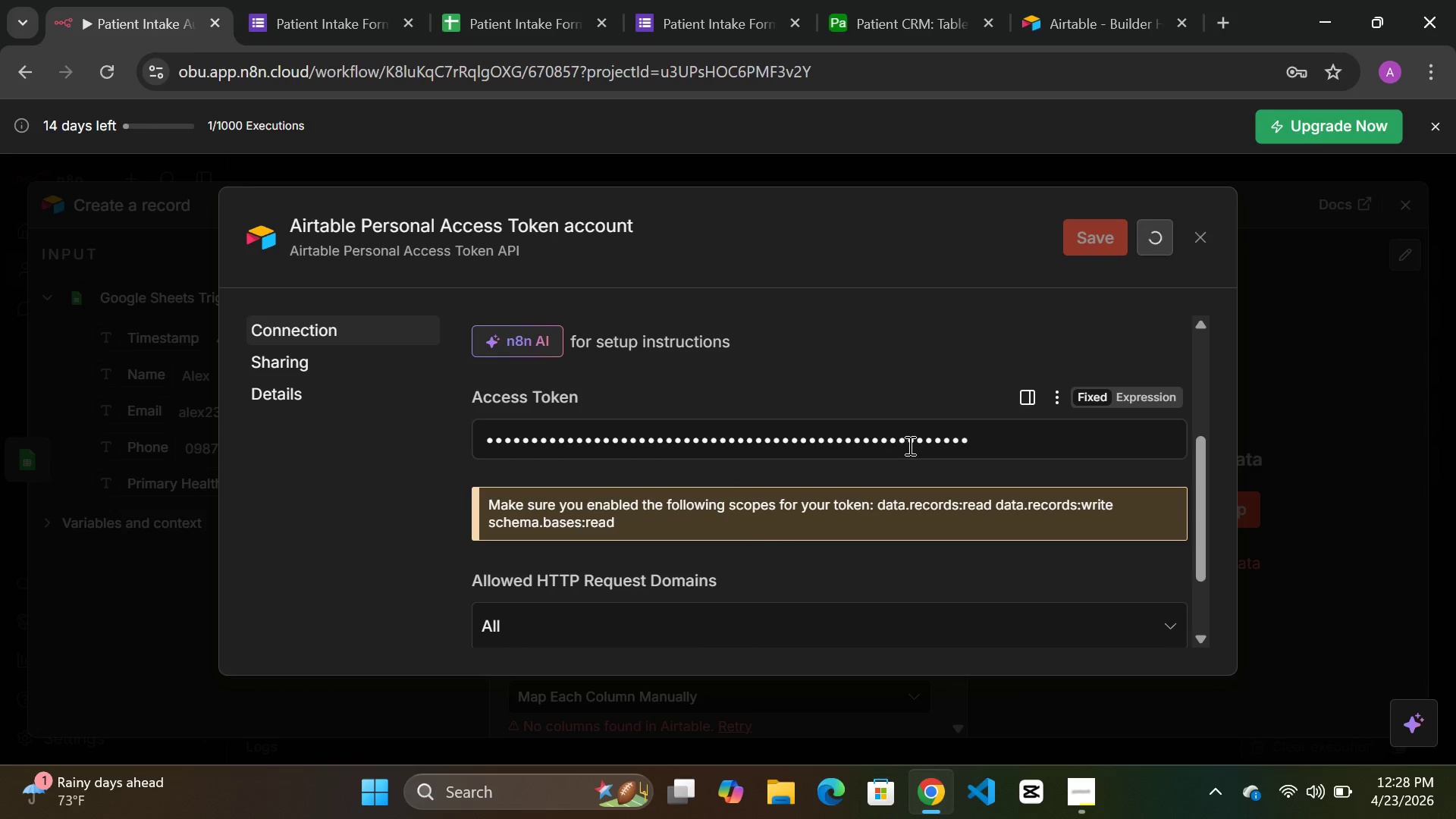 
scroll: coordinate [908, 445], scroll_direction: up, amount: 3.0
 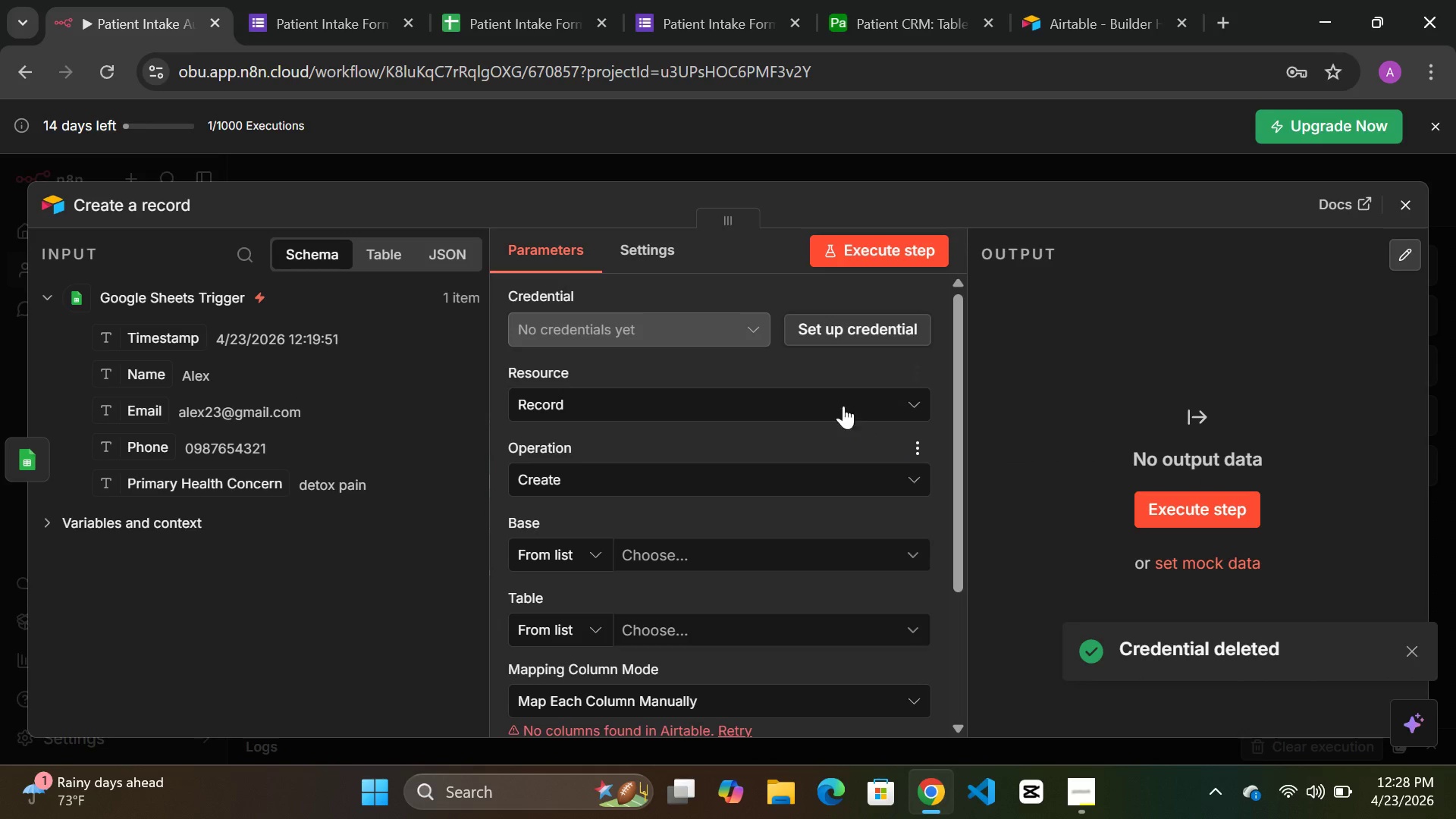 
left_click([868, 339])
 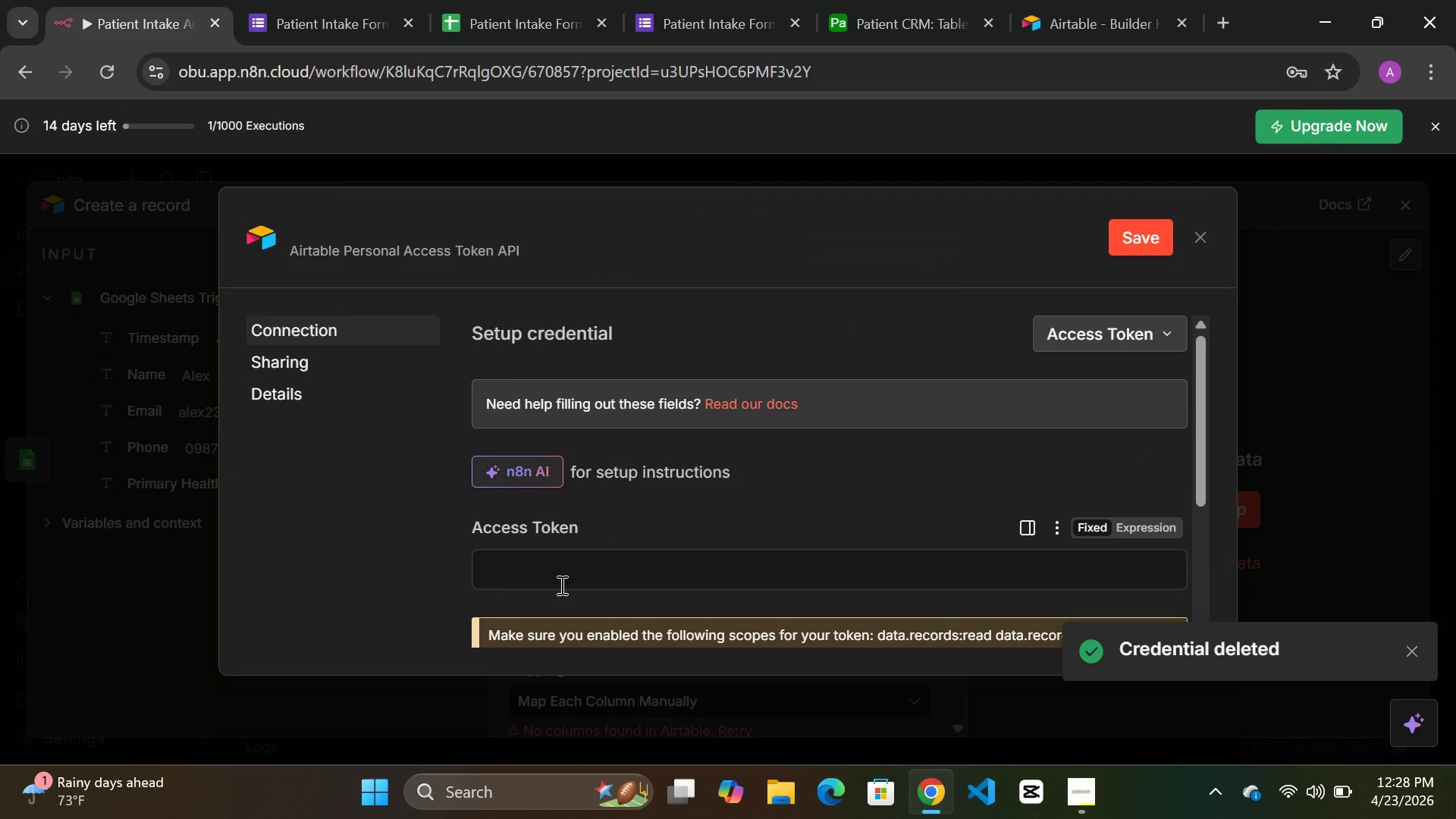 
left_click([563, 576])
 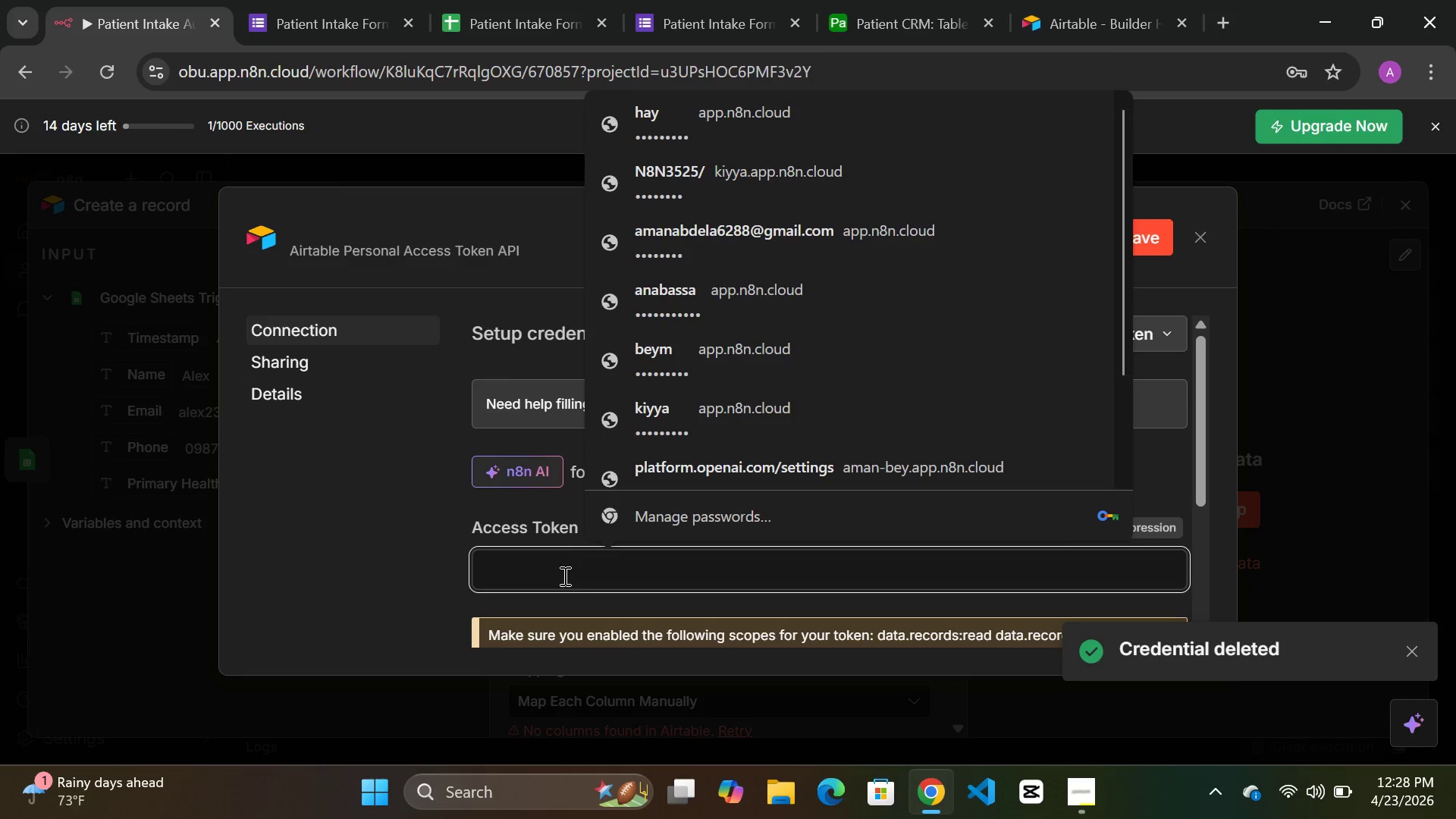 
key(Control+V)
 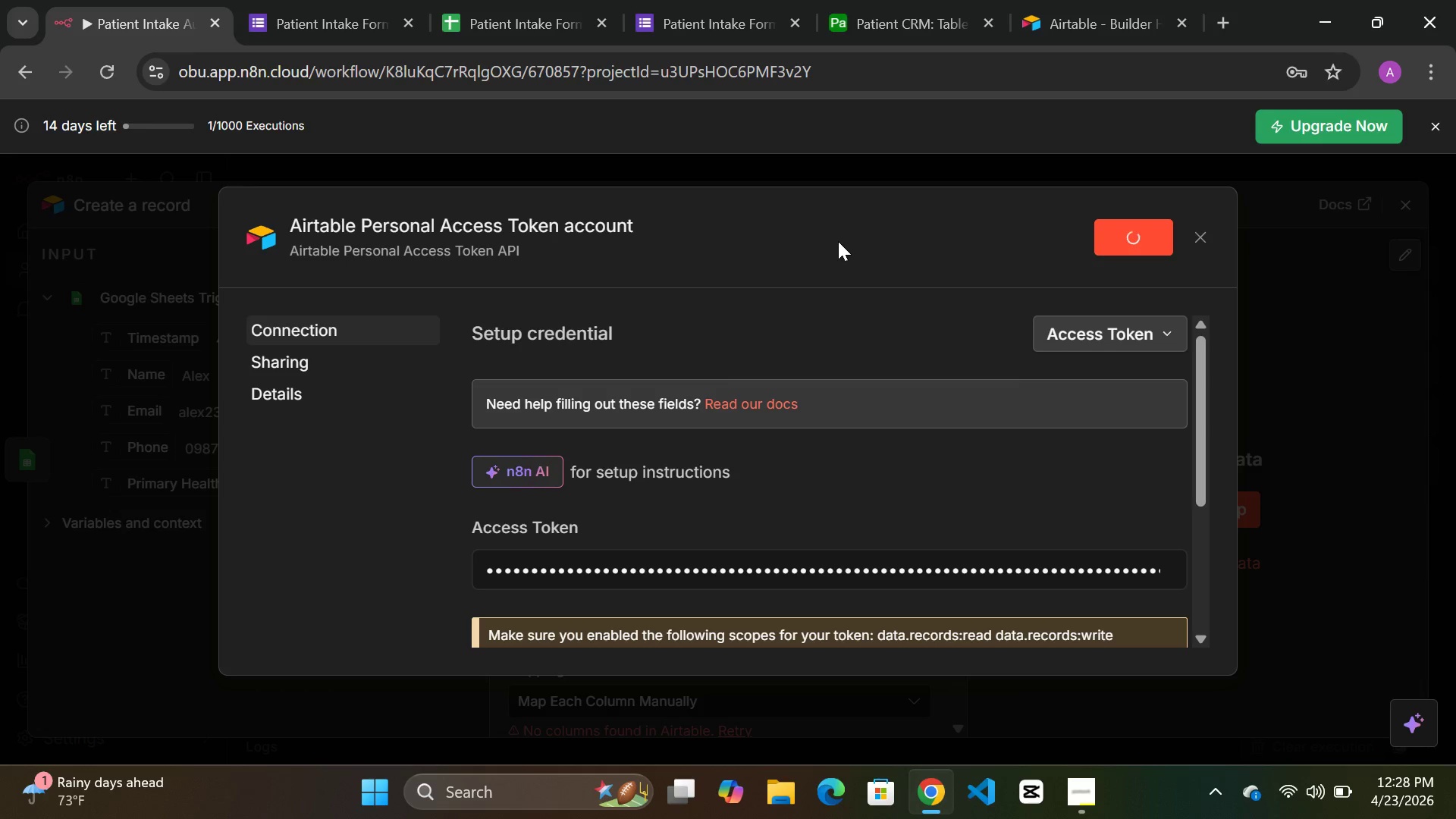 
wait(7.11)
 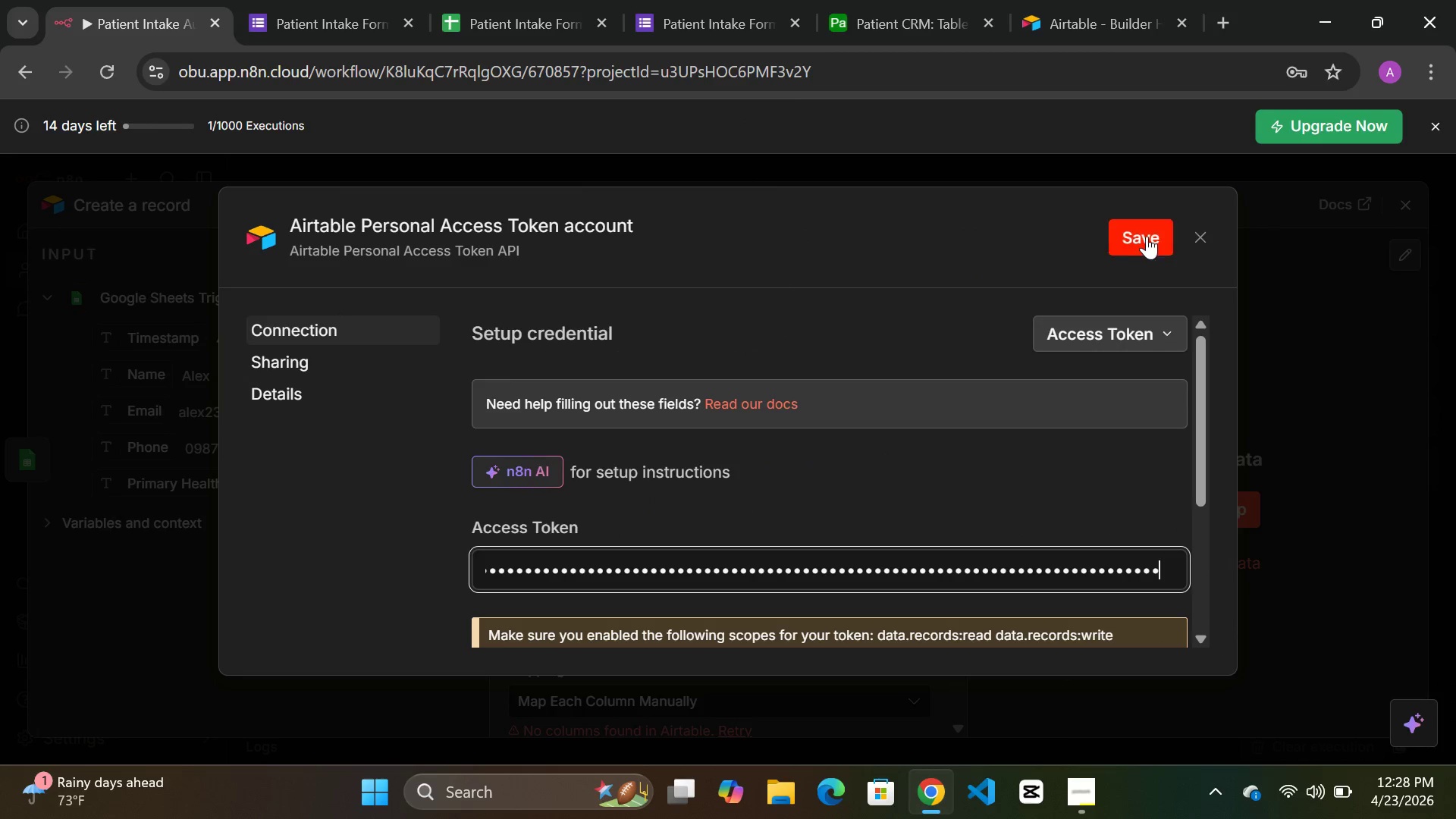 
left_click([812, 165])
 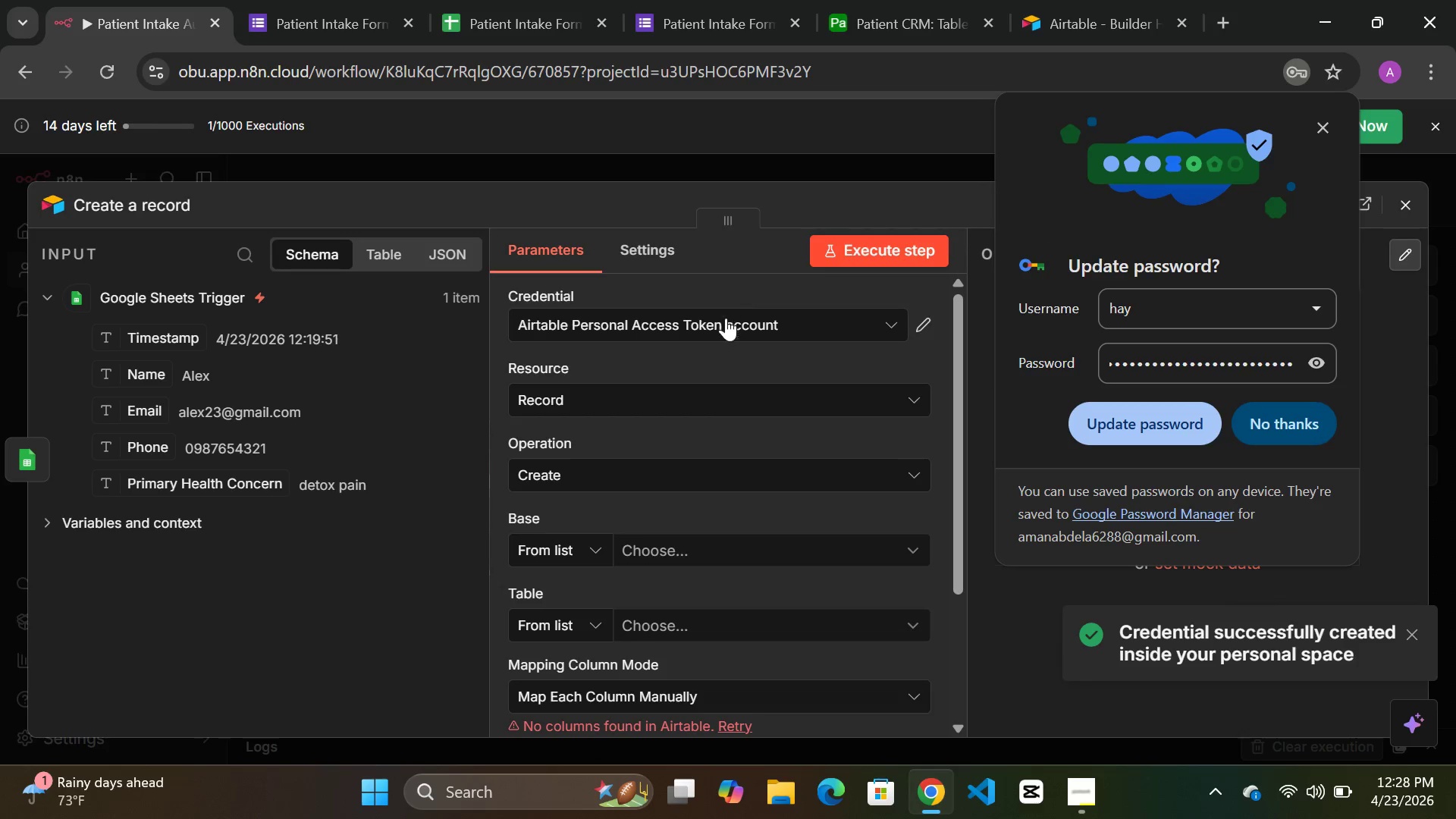 
scroll: coordinate [724, 324], scroll_direction: down, amount: 2.0
 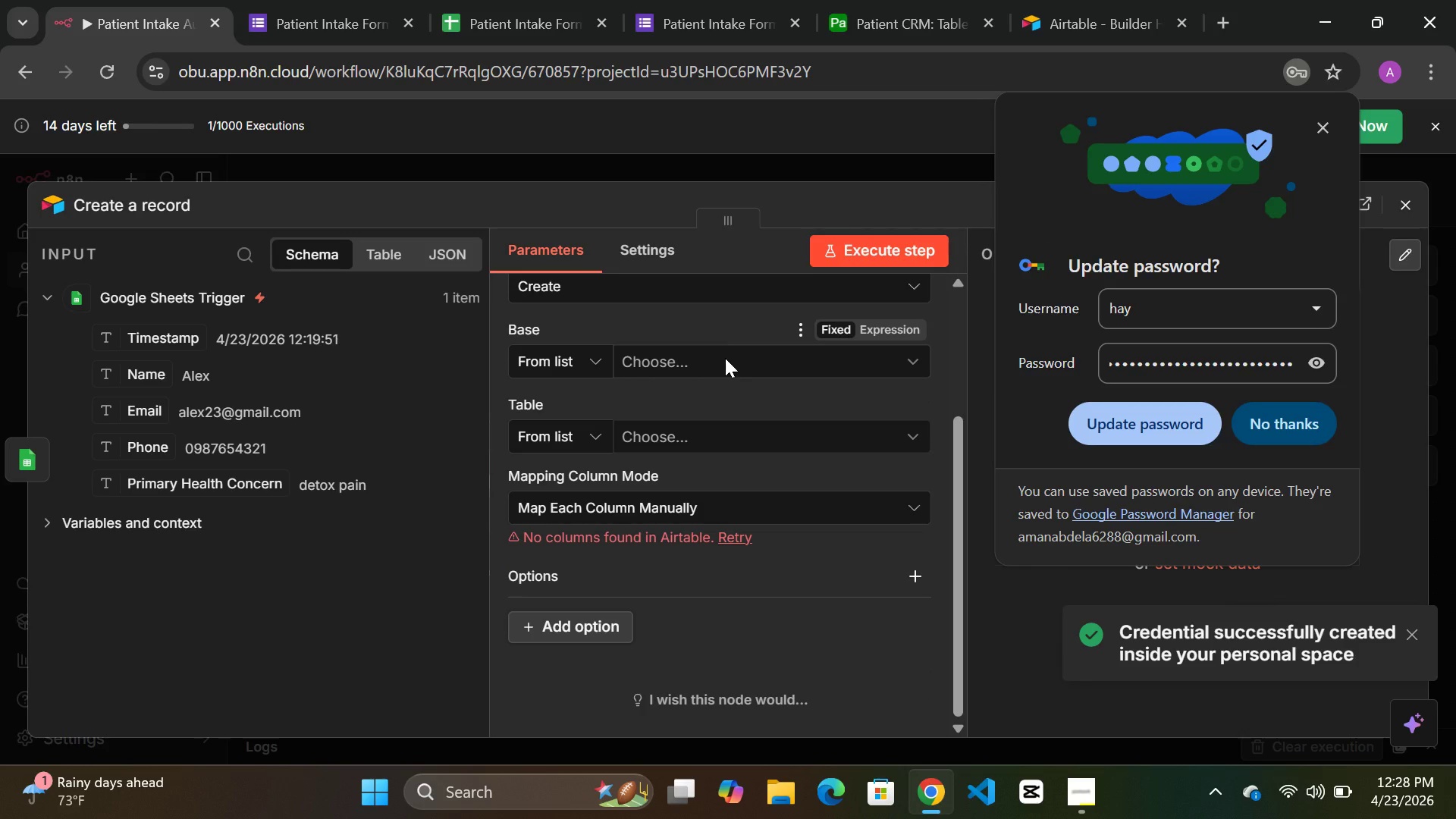 
left_click([725, 358])
 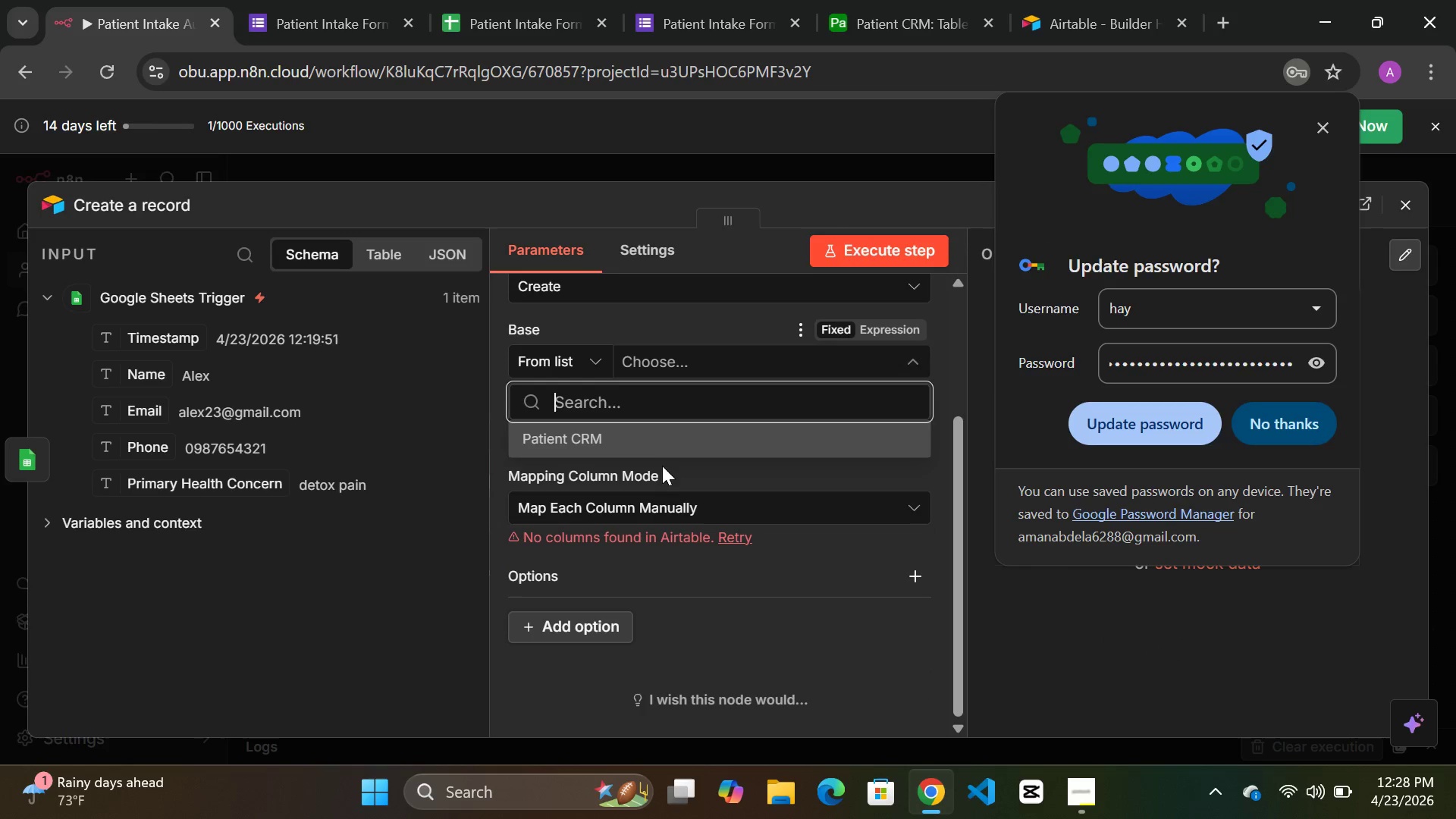 
left_click([610, 431])
 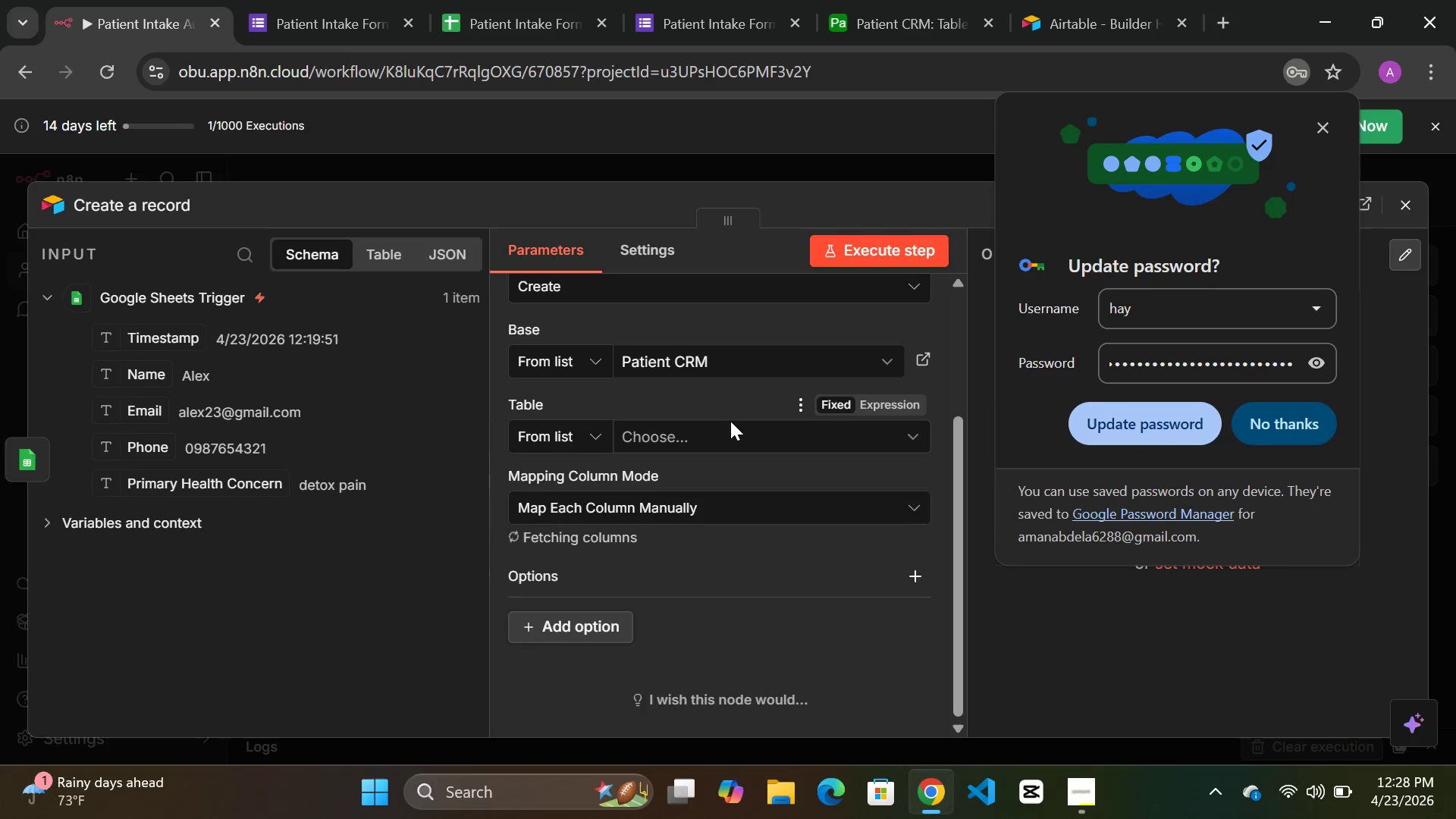 
left_click([717, 439])
 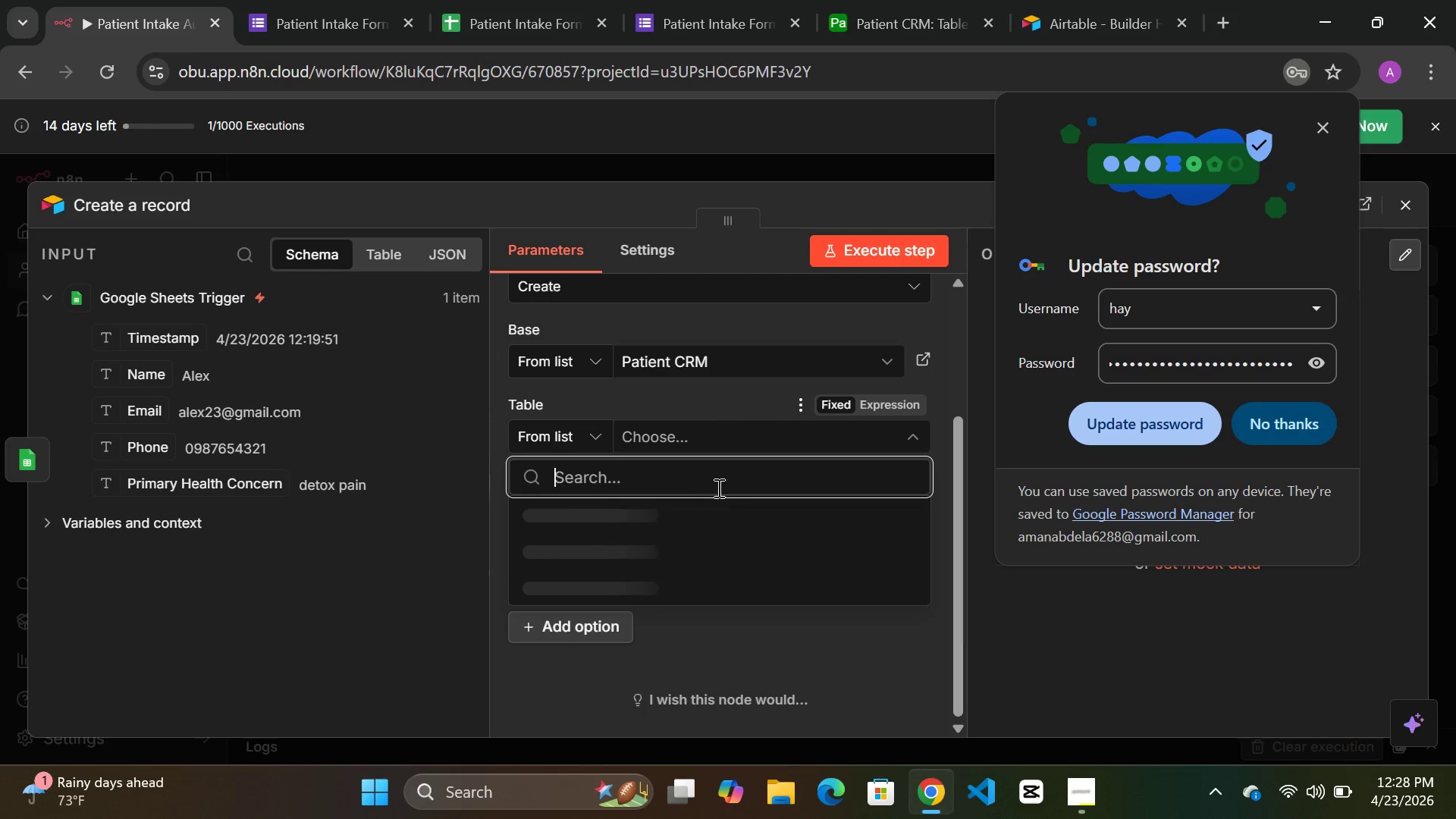 
scroll: coordinate [730, 421], scroll_direction: down, amount: 1.0
 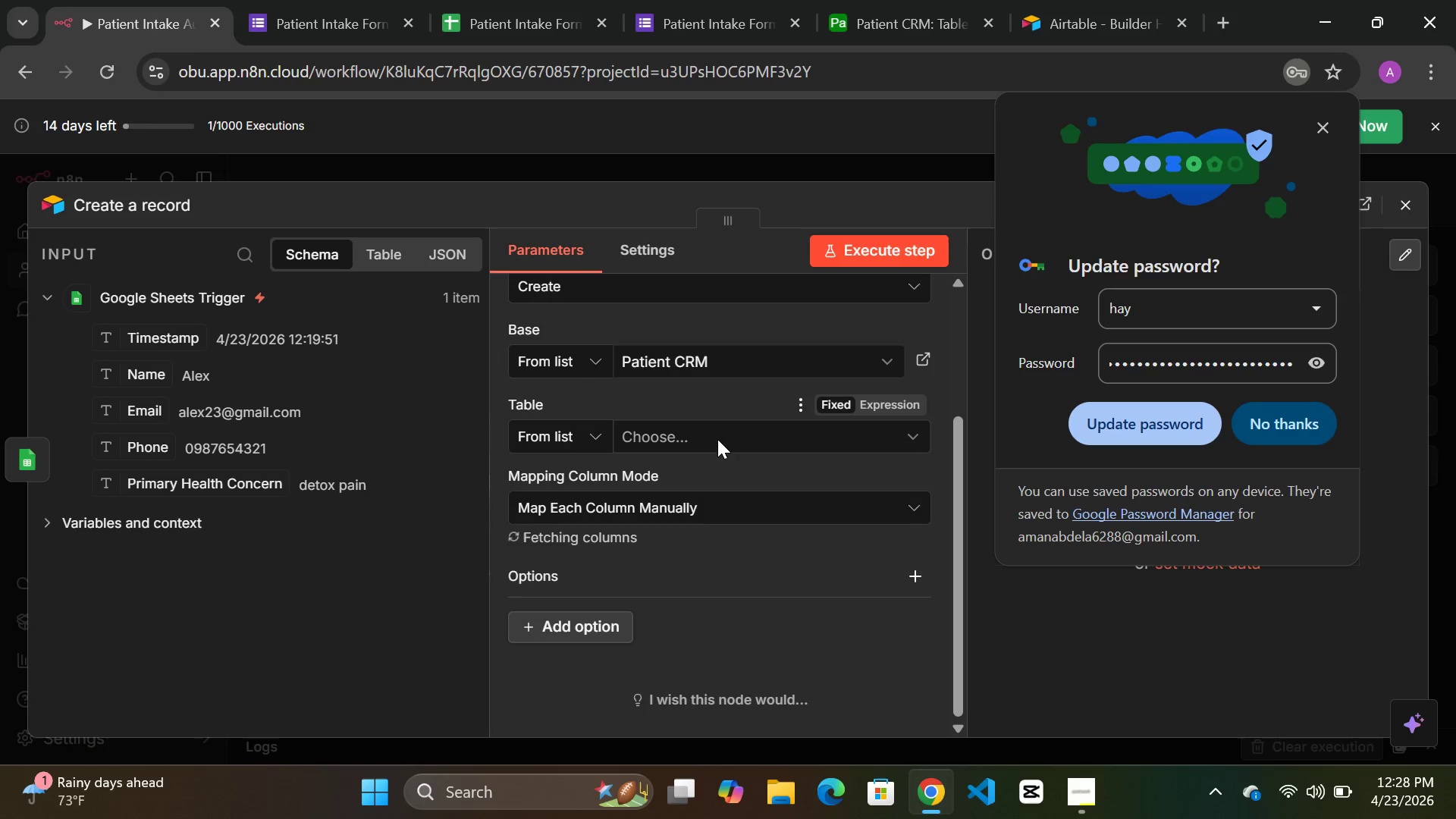 
wait(5.31)
 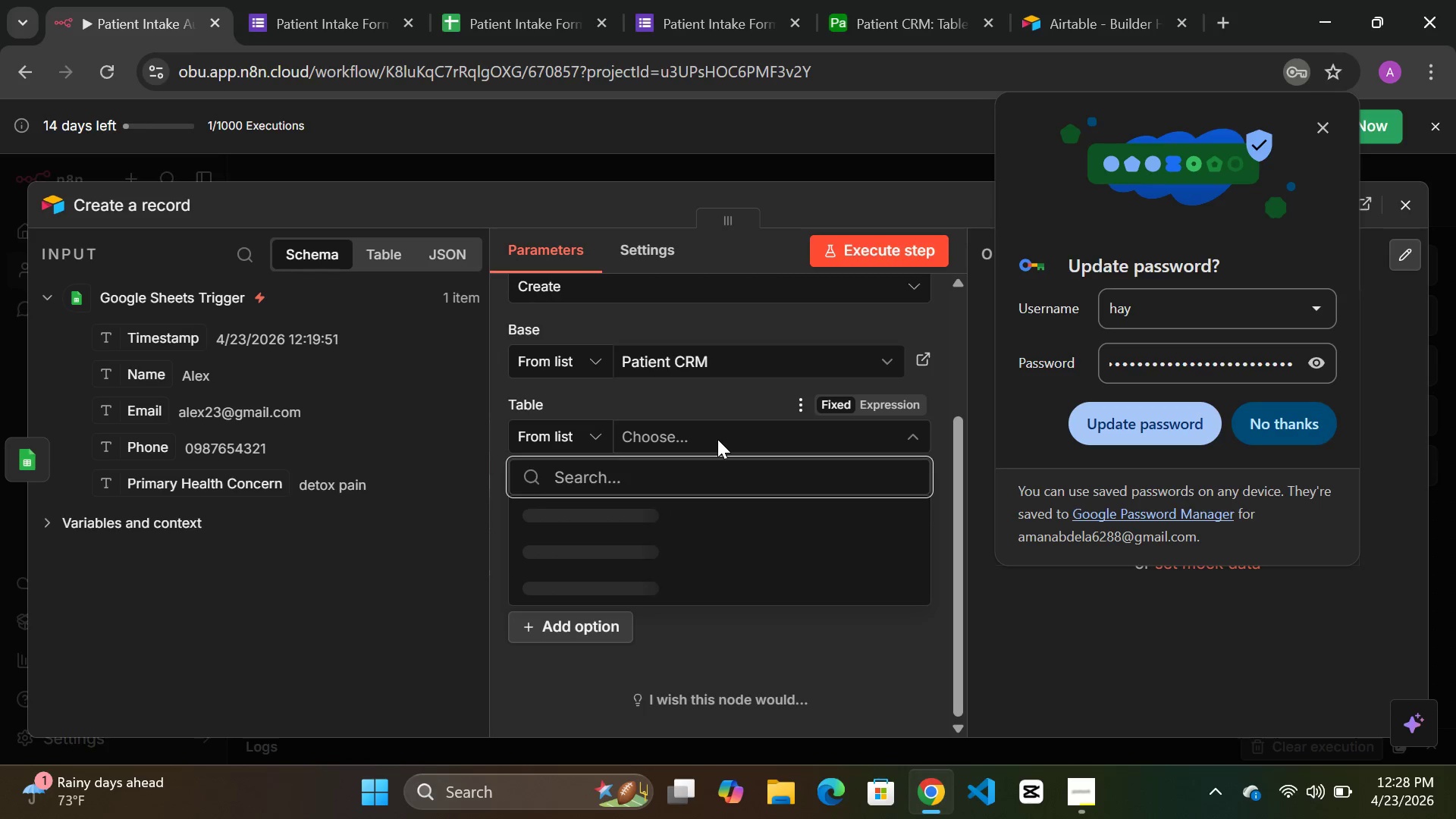 
left_click([654, 514])
 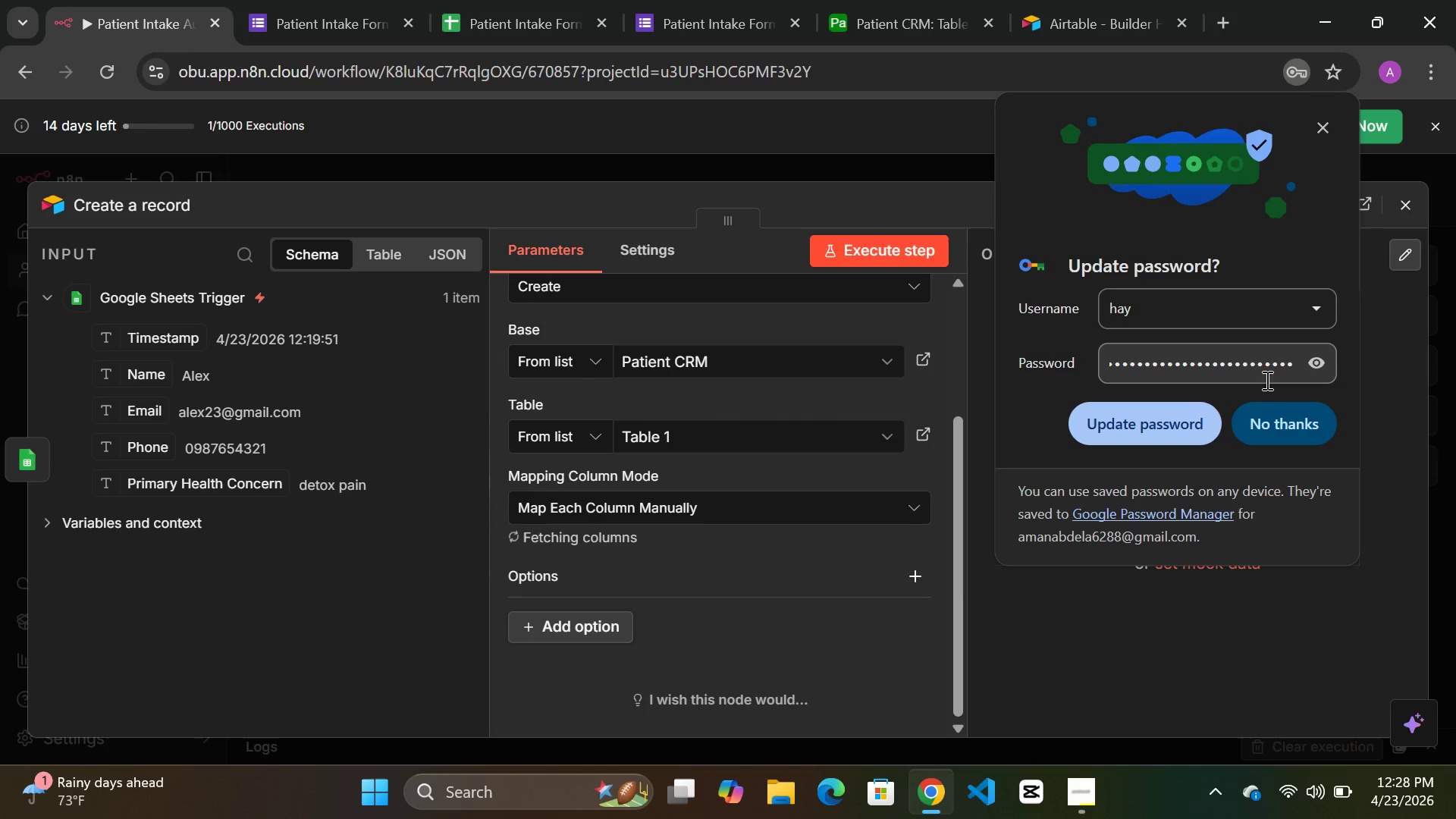 
left_click([1275, 428])
 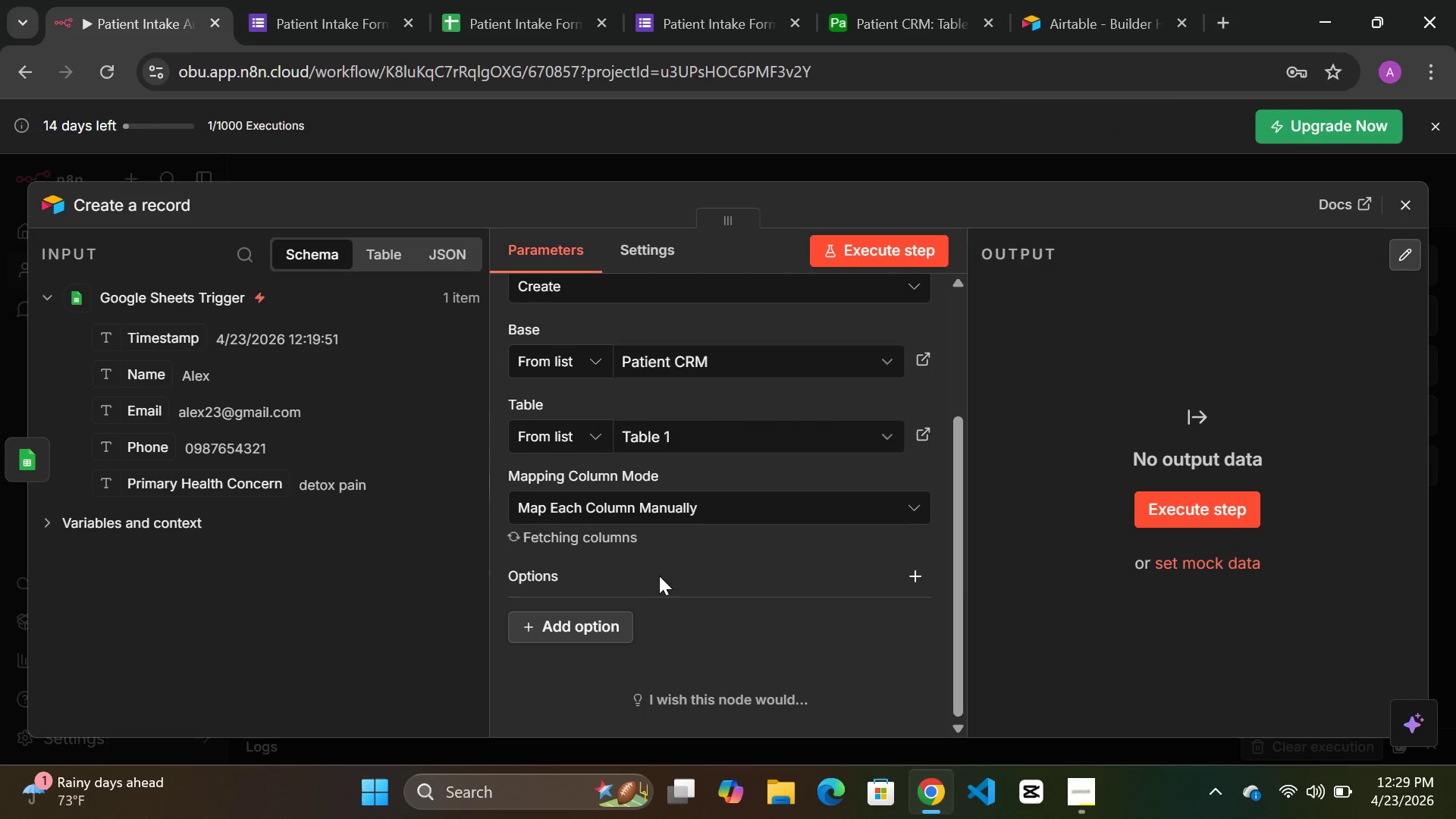 
scroll: coordinate [701, 561], scroll_direction: down, amount: 9.0
 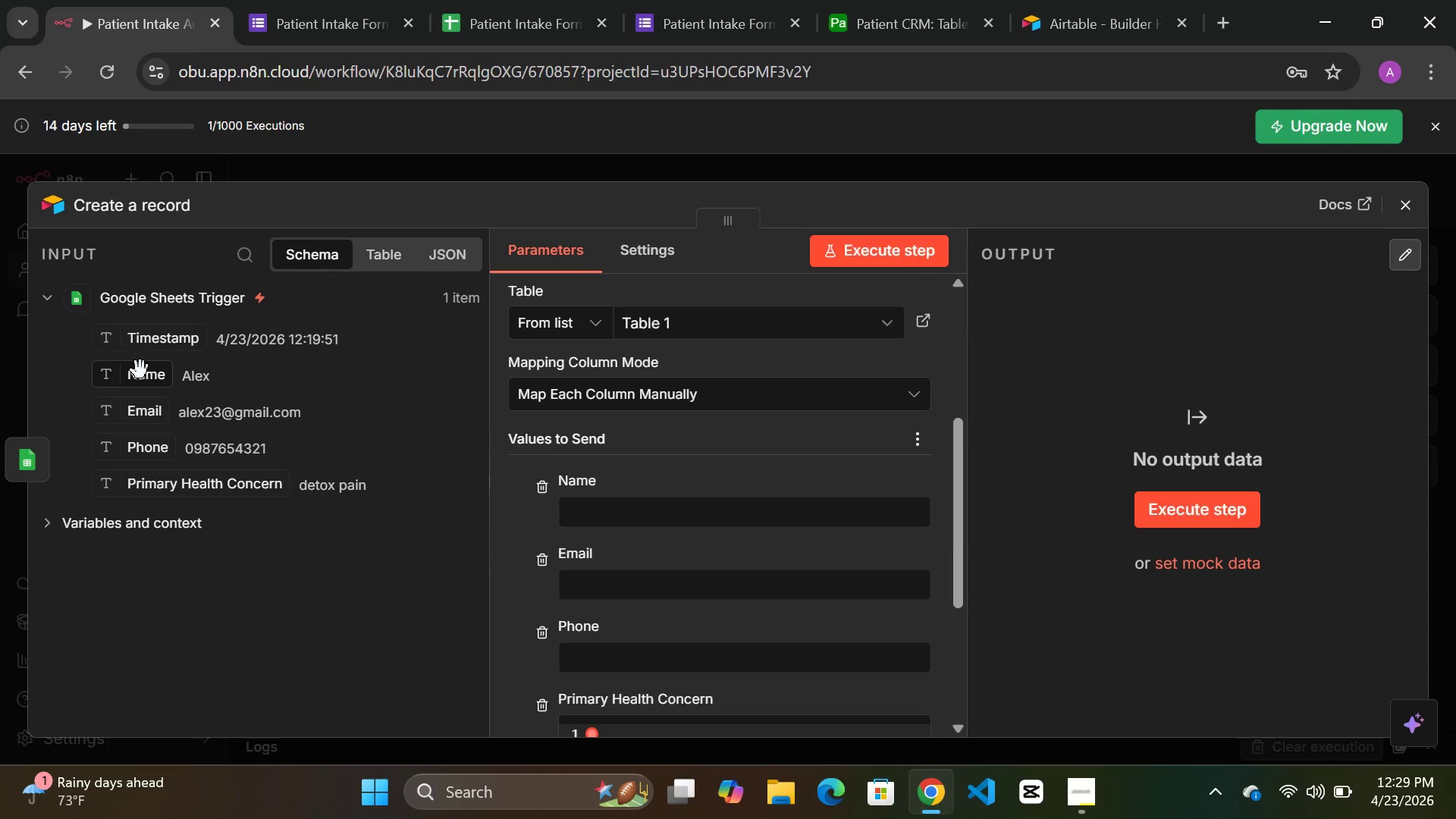 
left_click_drag(start_coordinate=[140, 377], to_coordinate=[593, 515])
 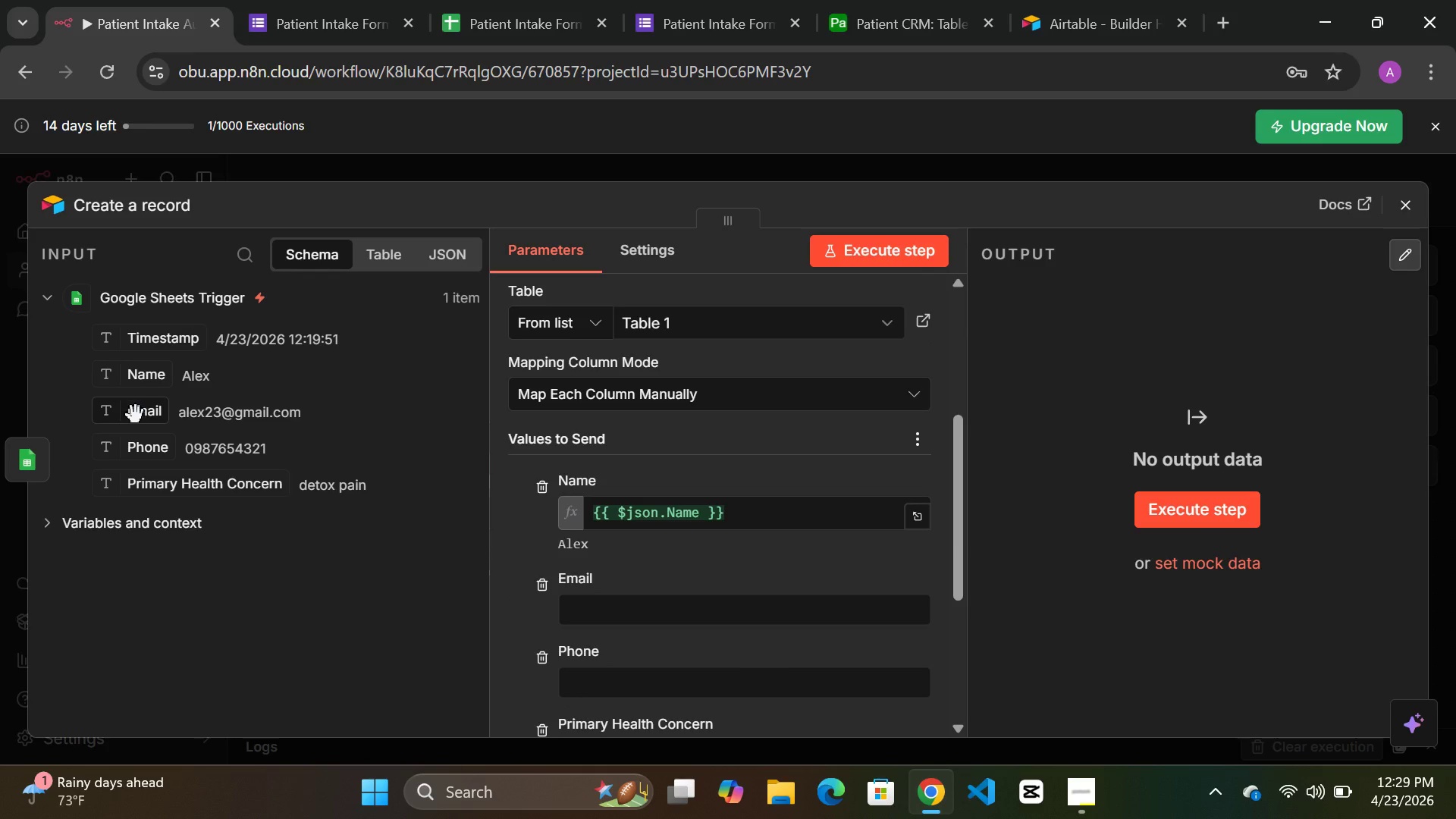 
left_click_drag(start_coordinate=[136, 415], to_coordinate=[584, 602])
 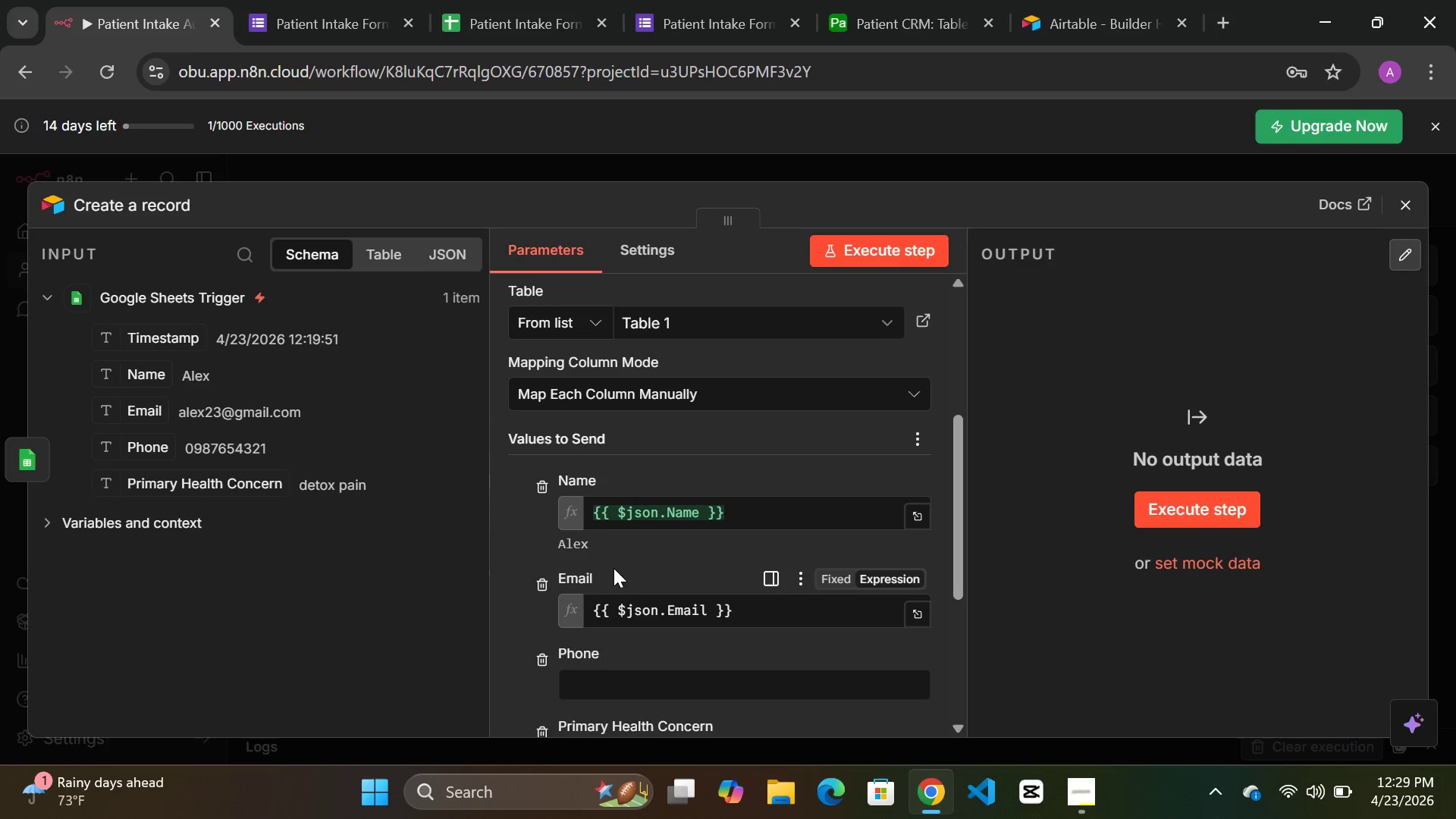 
scroll: coordinate [613, 568], scroll_direction: down, amount: 2.0
 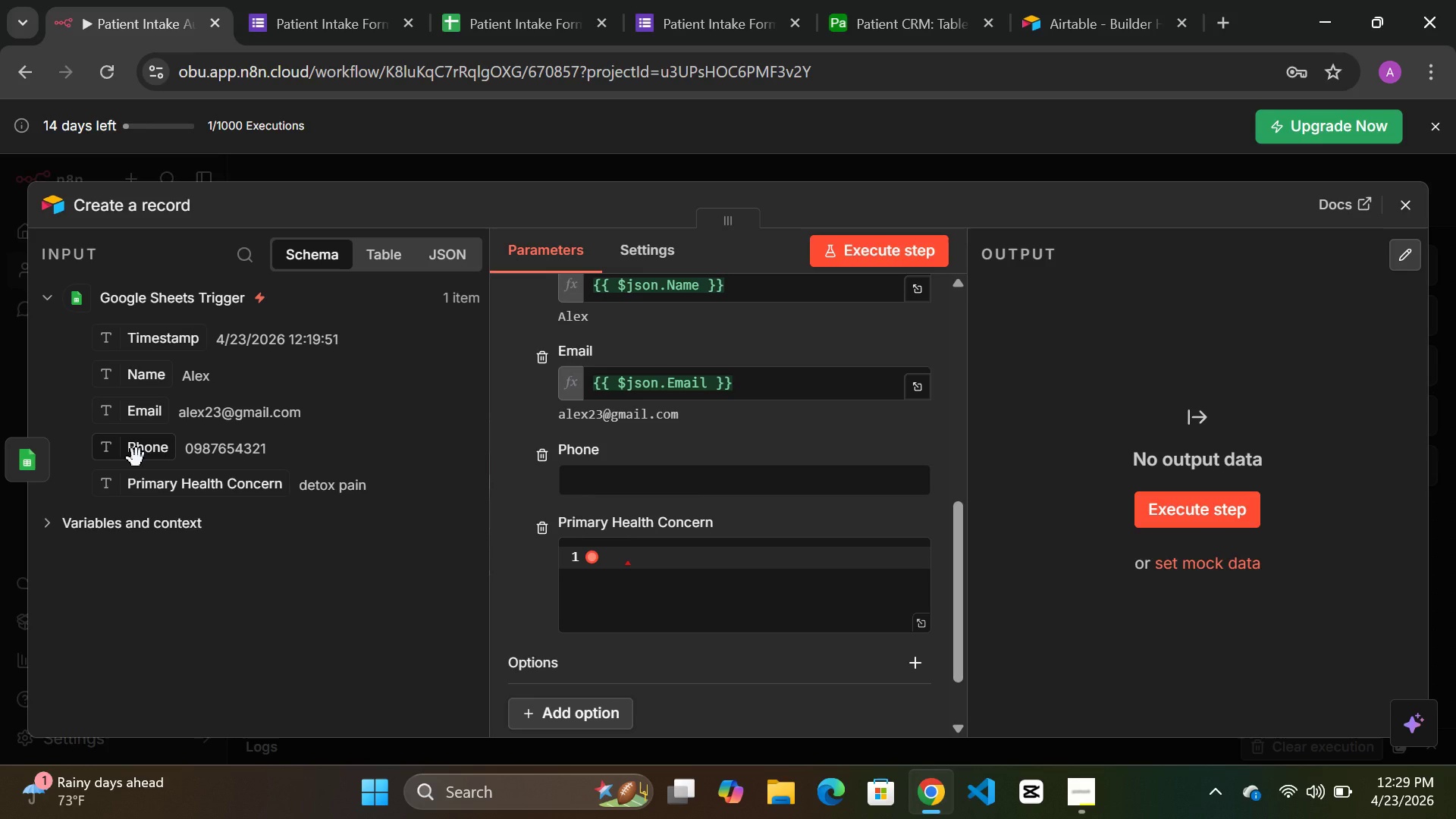 
left_click_drag(start_coordinate=[136, 458], to_coordinate=[655, 498])
 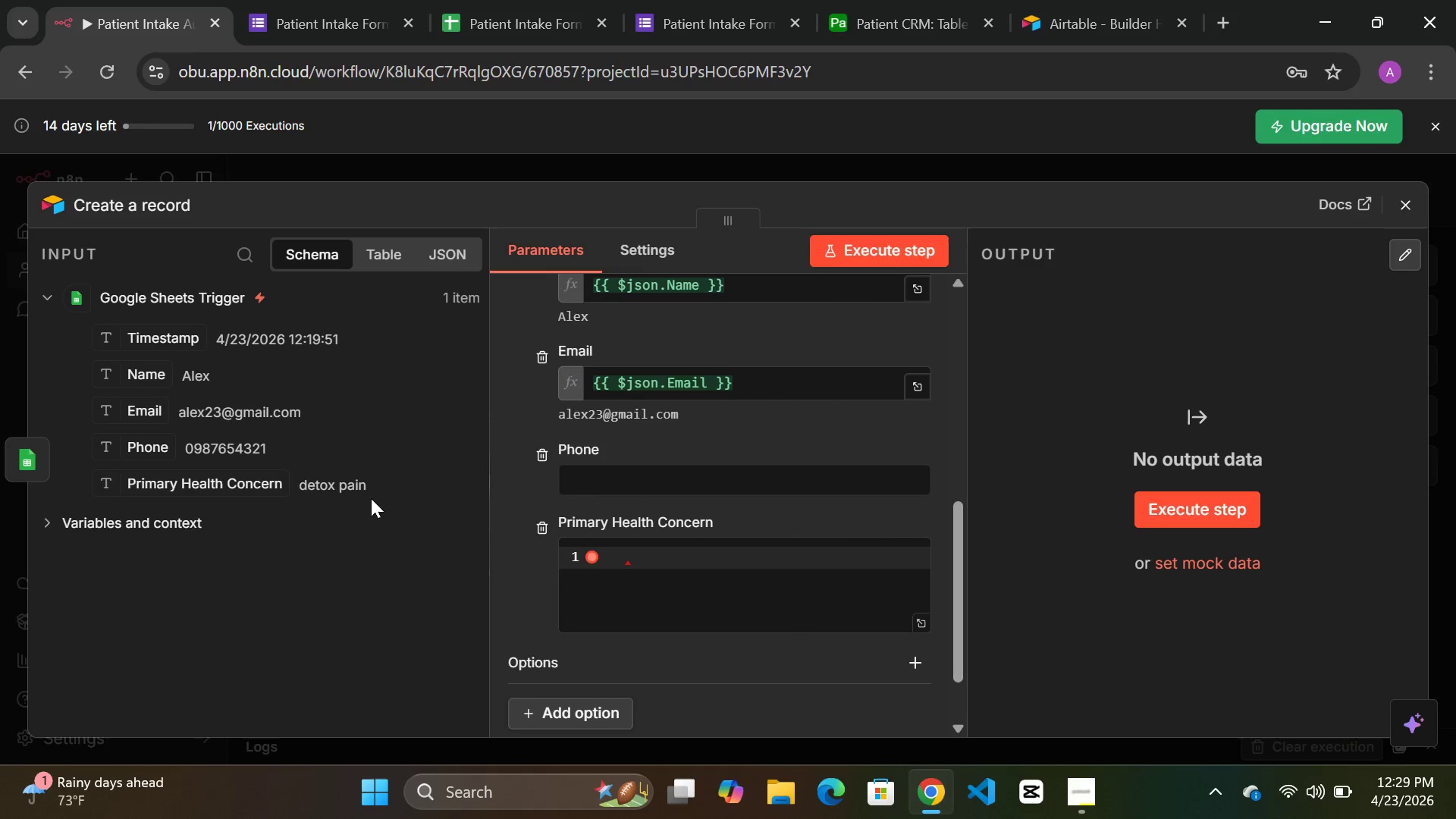 
left_click_drag(start_coordinate=[152, 460], to_coordinate=[624, 484])
 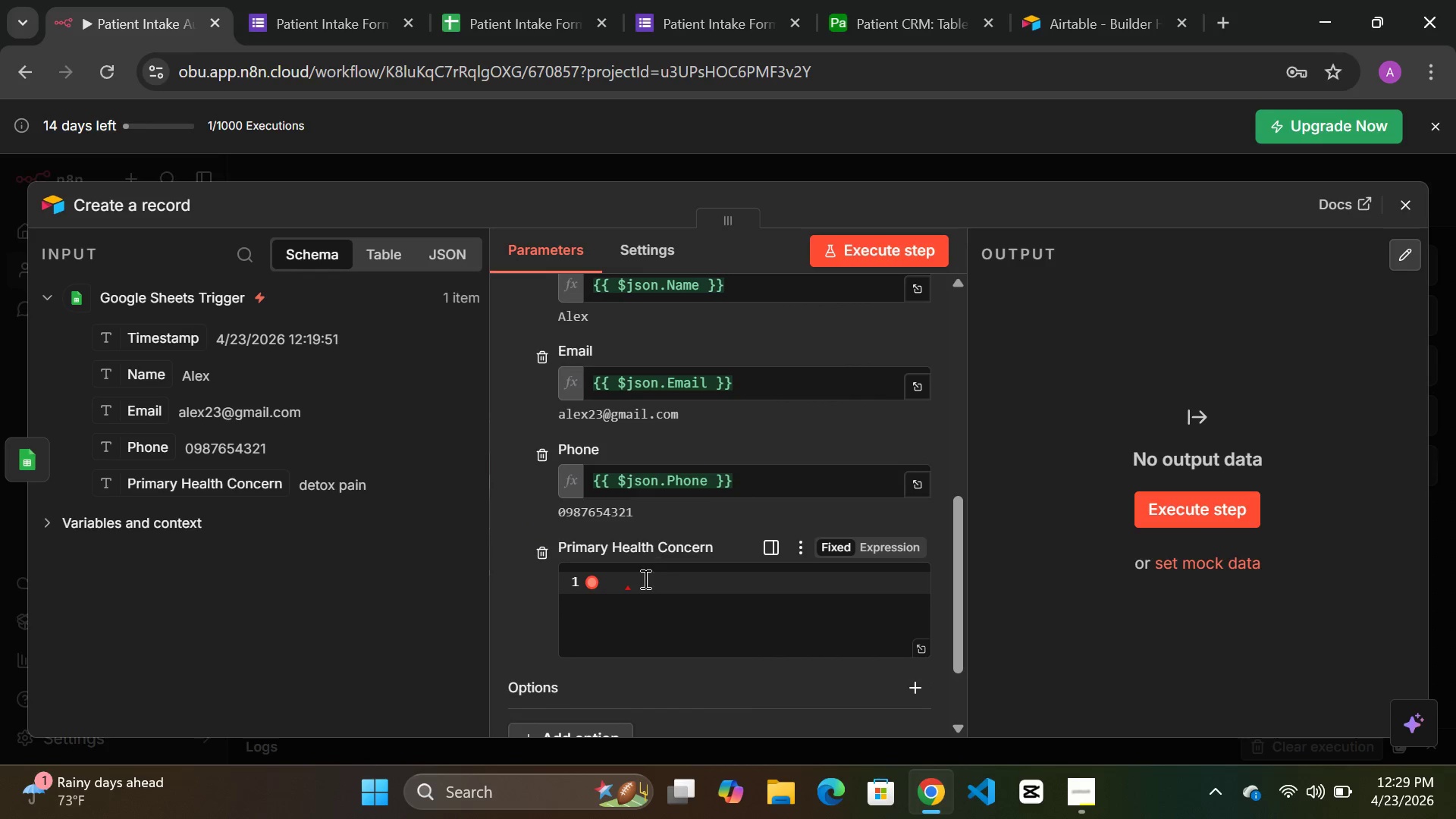 
left_click([644, 579])
 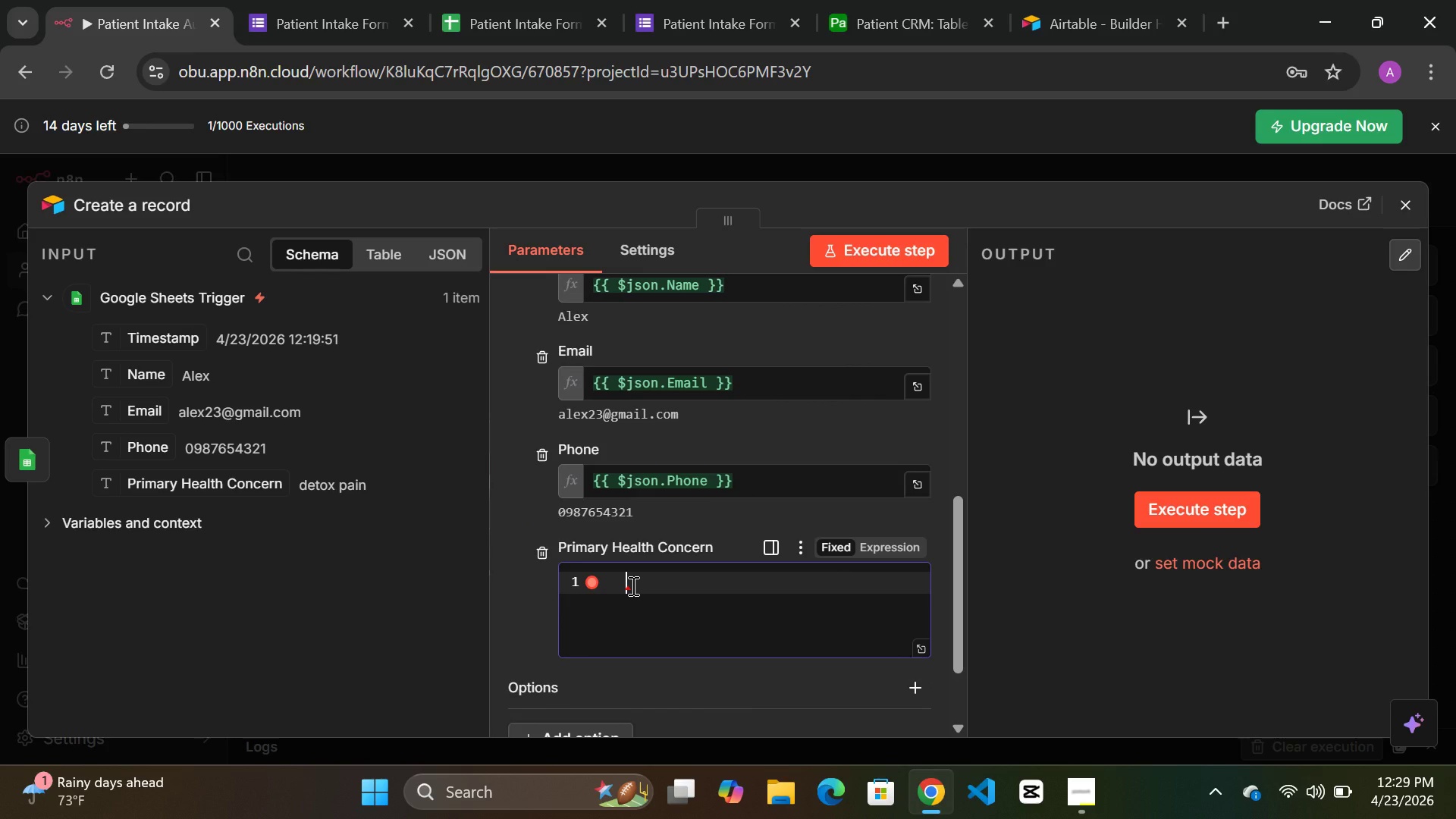 
key(Backspace)
 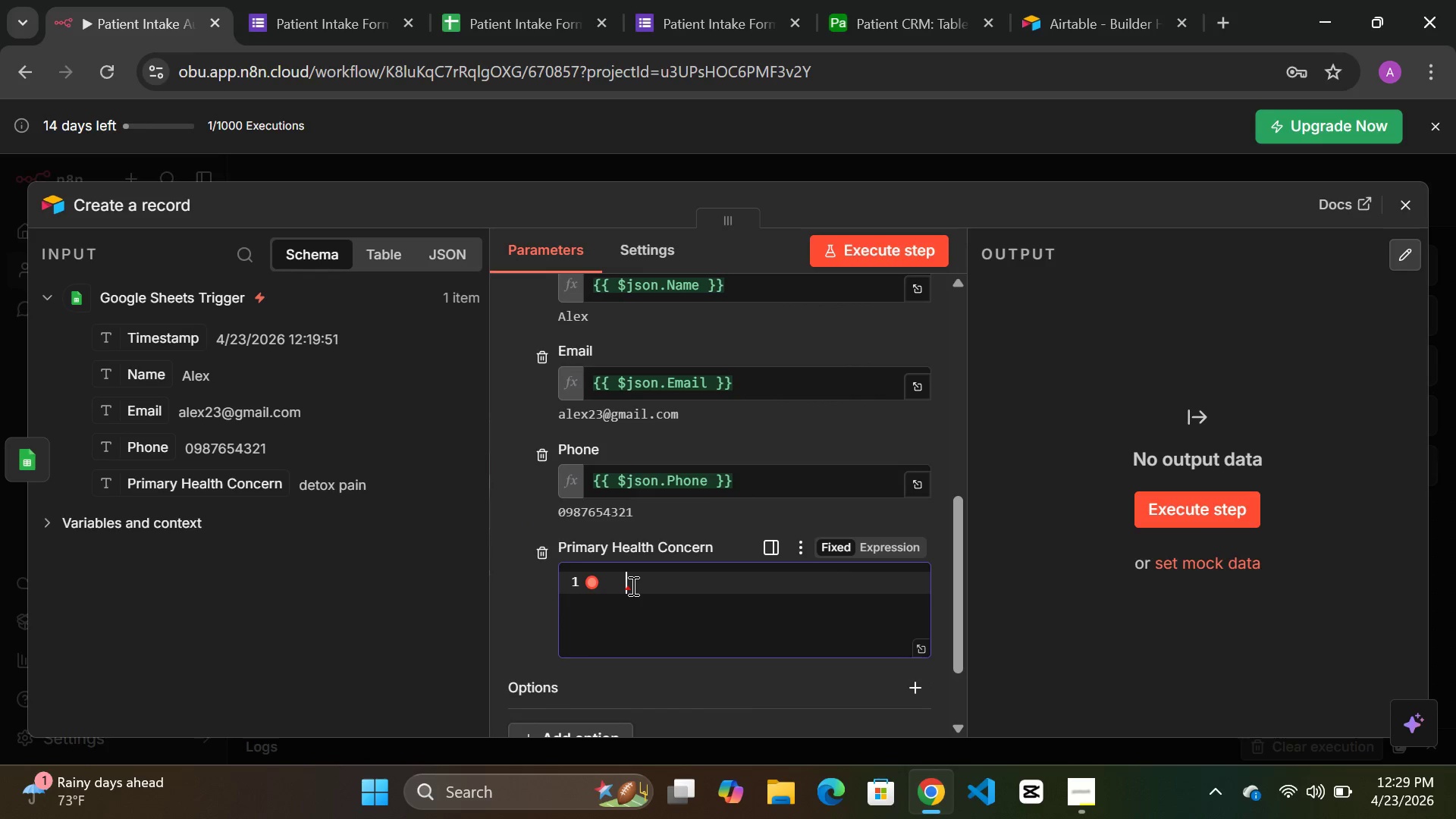 
key(Backspace)
 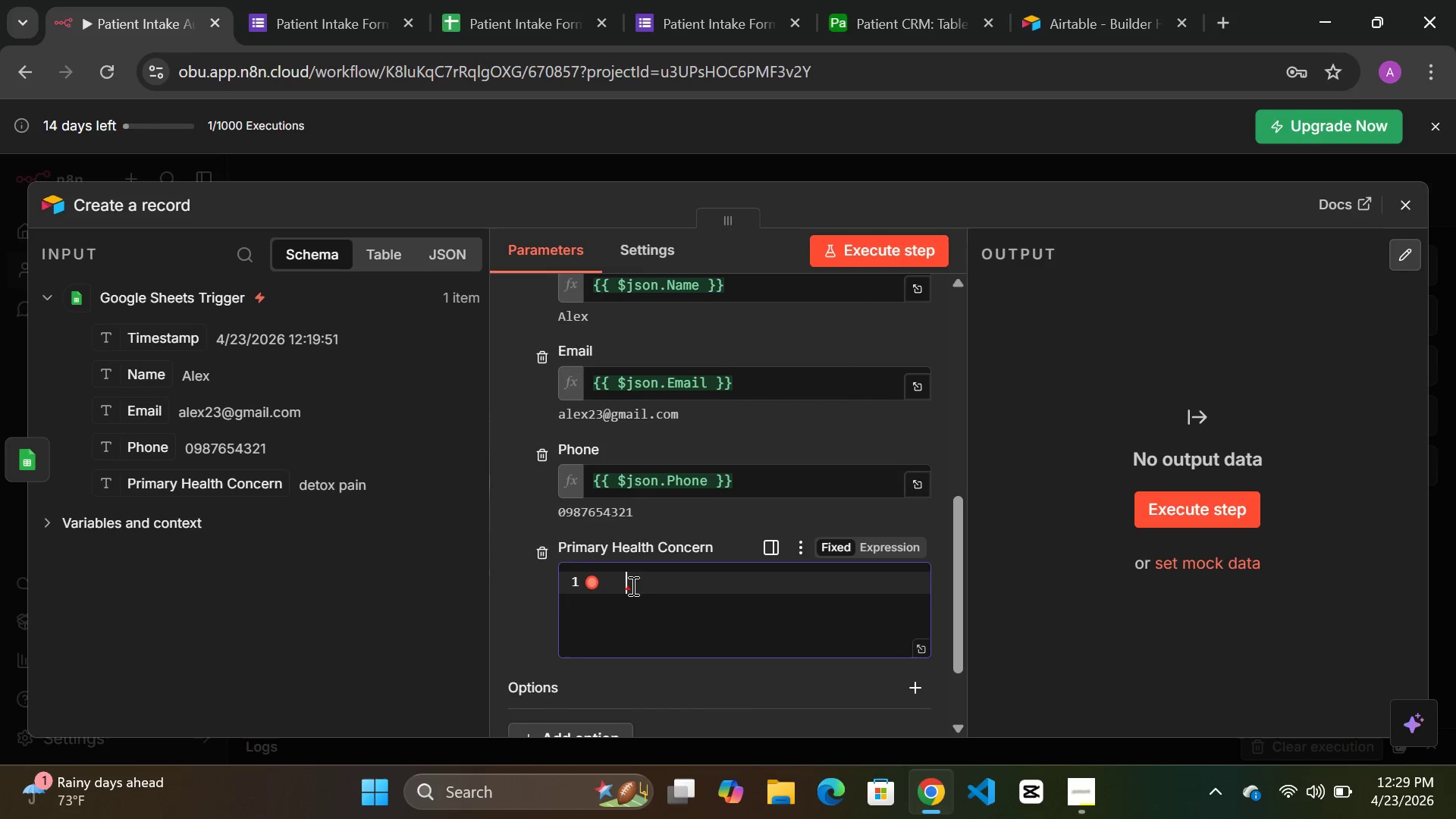 
key(Backspace)
 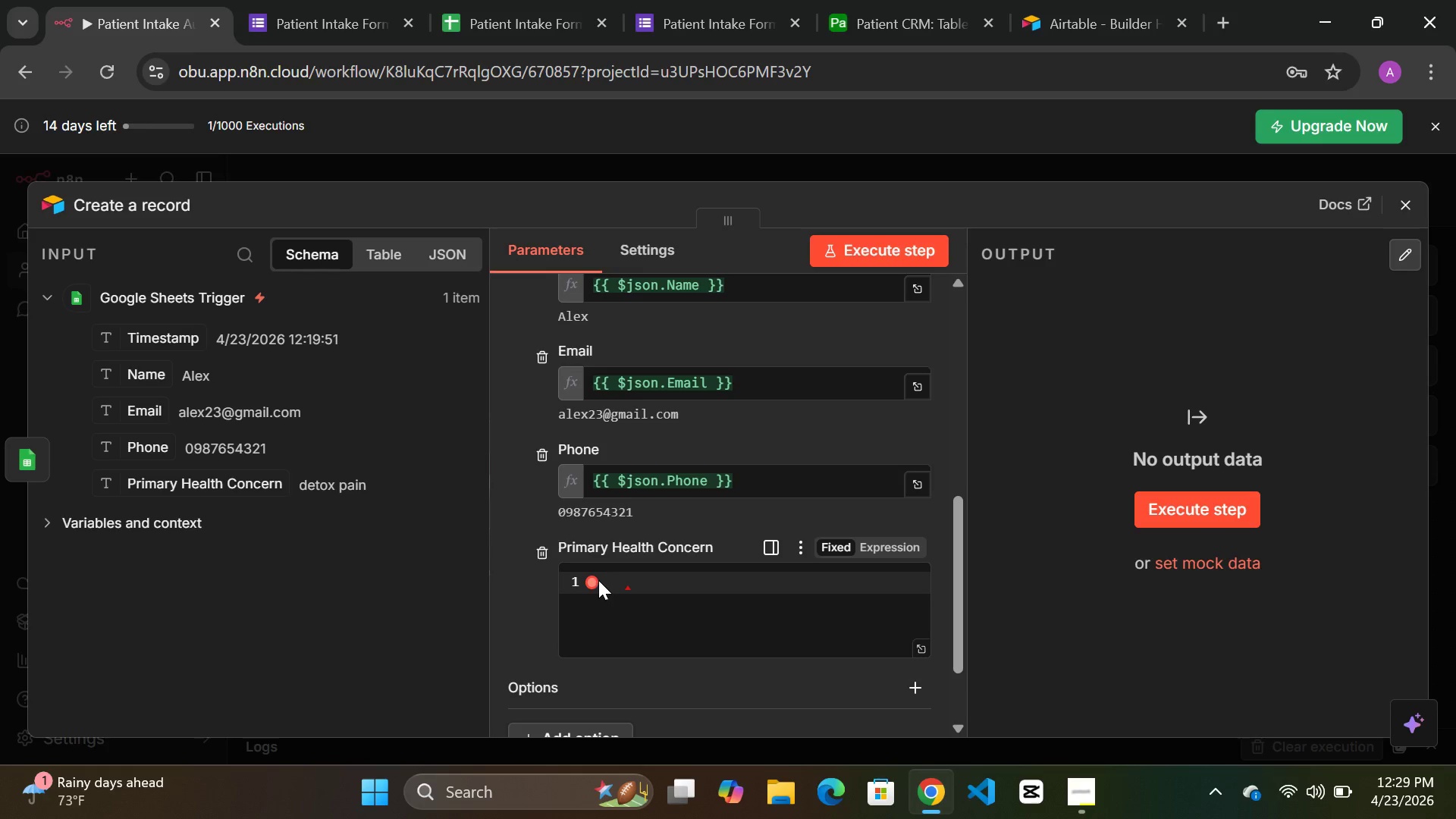 
double_click([595, 581])
 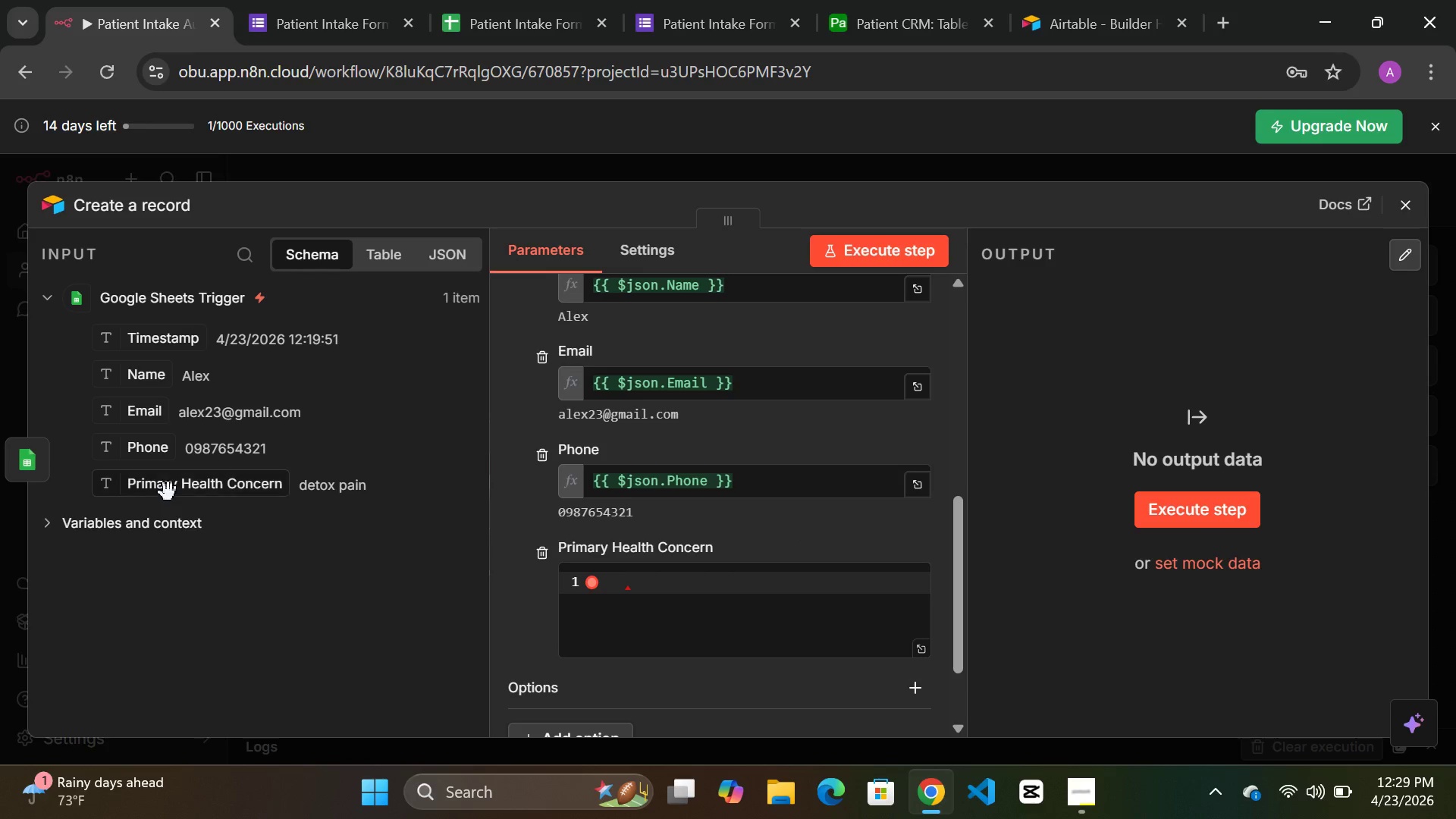 
left_click_drag(start_coordinate=[172, 488], to_coordinate=[808, 657])
 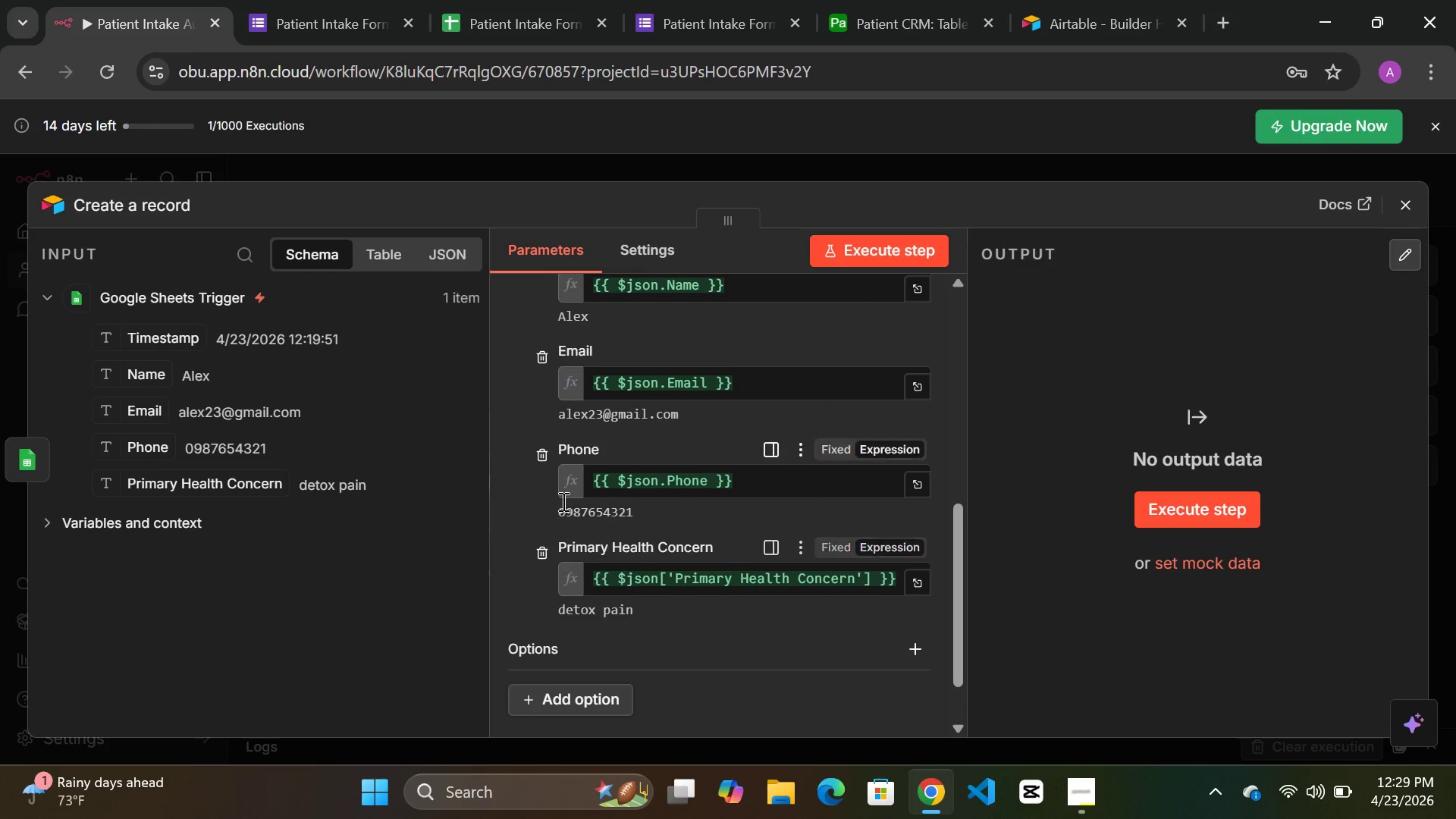 
scroll: coordinate [535, 486], scroll_direction: up, amount: 5.0
 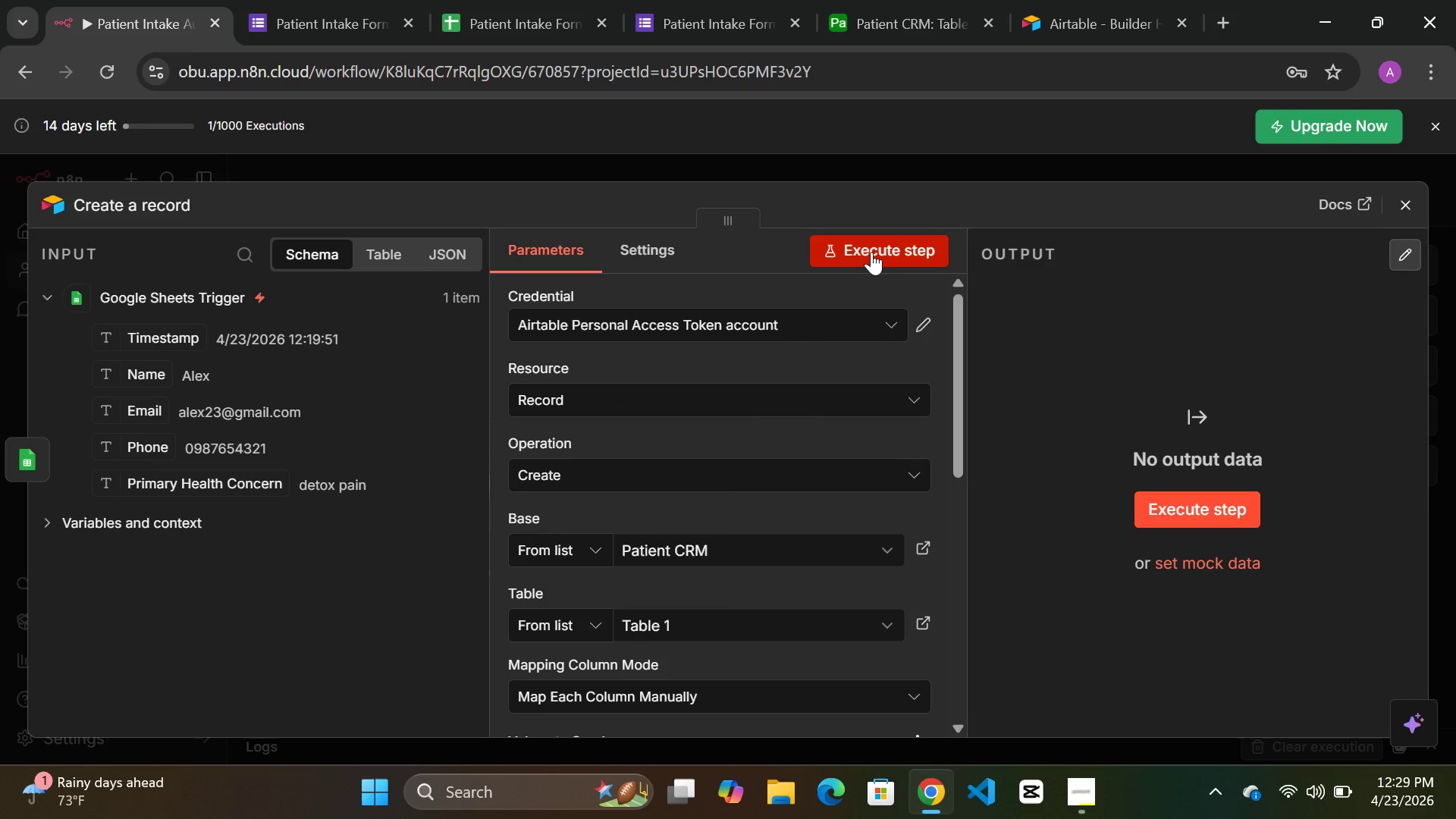 
left_click([871, 252])
 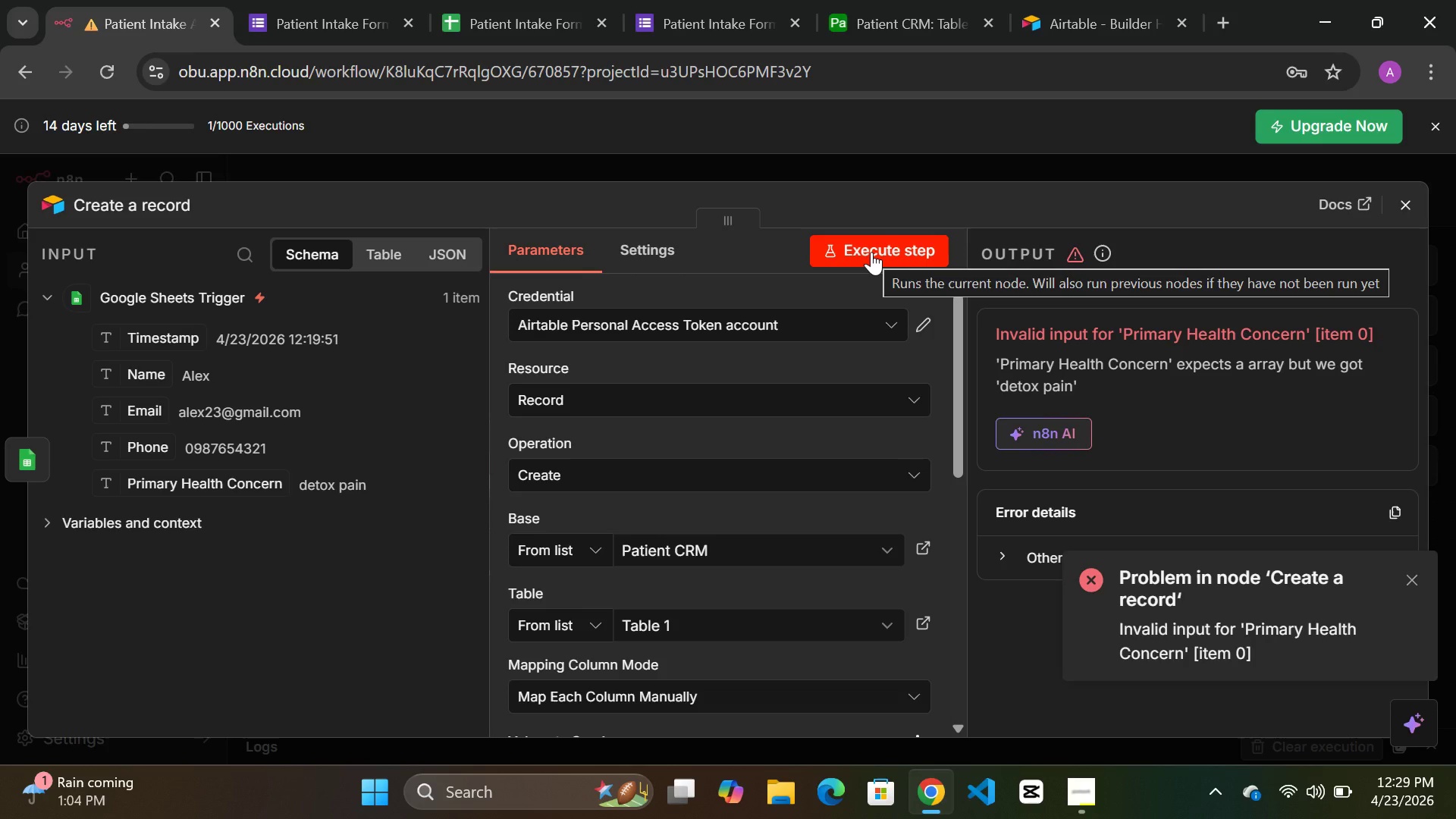 
wait(9.42)
 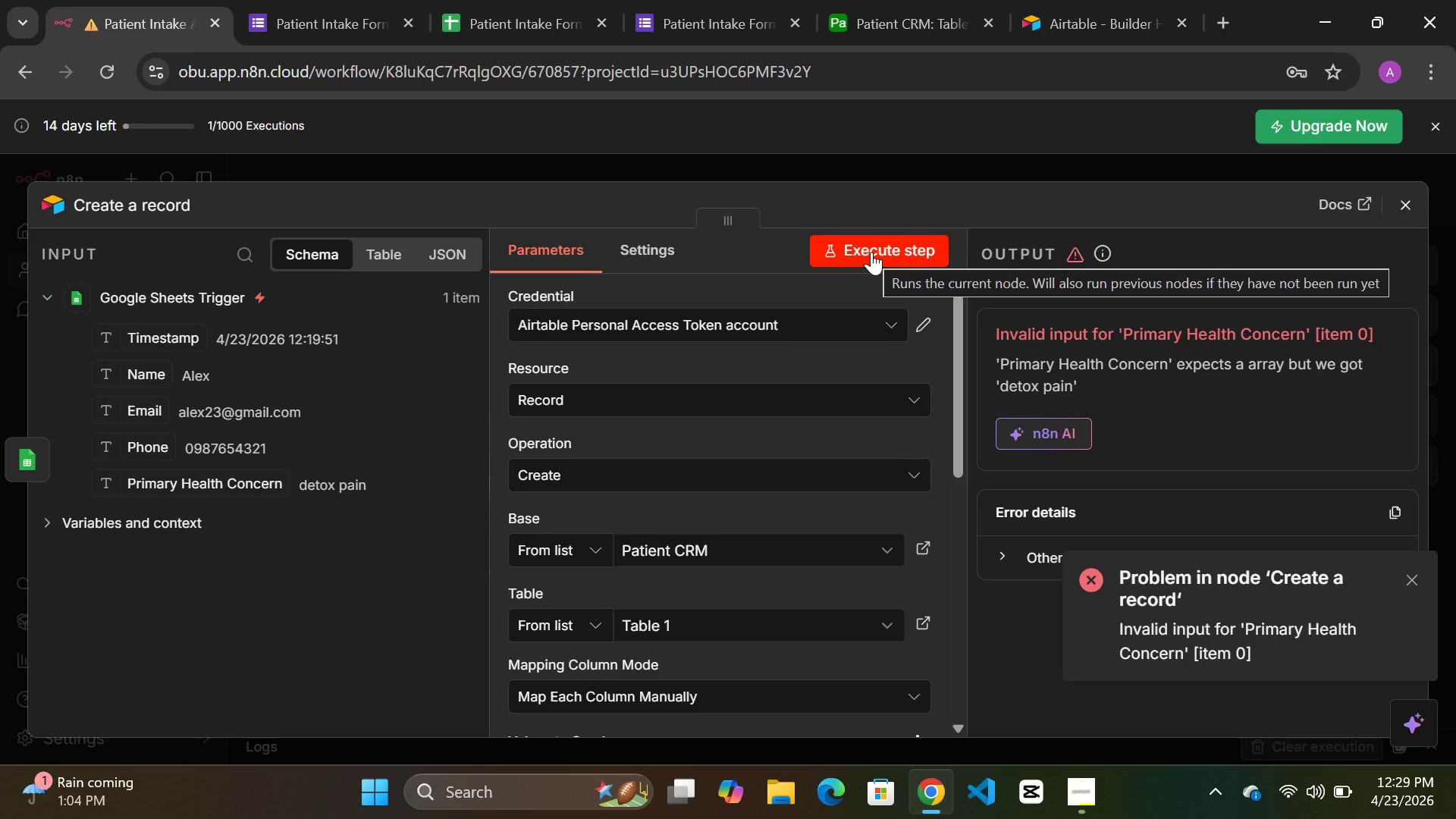 
scroll: coordinate [689, 639], scroll_direction: down, amount: 3.0
 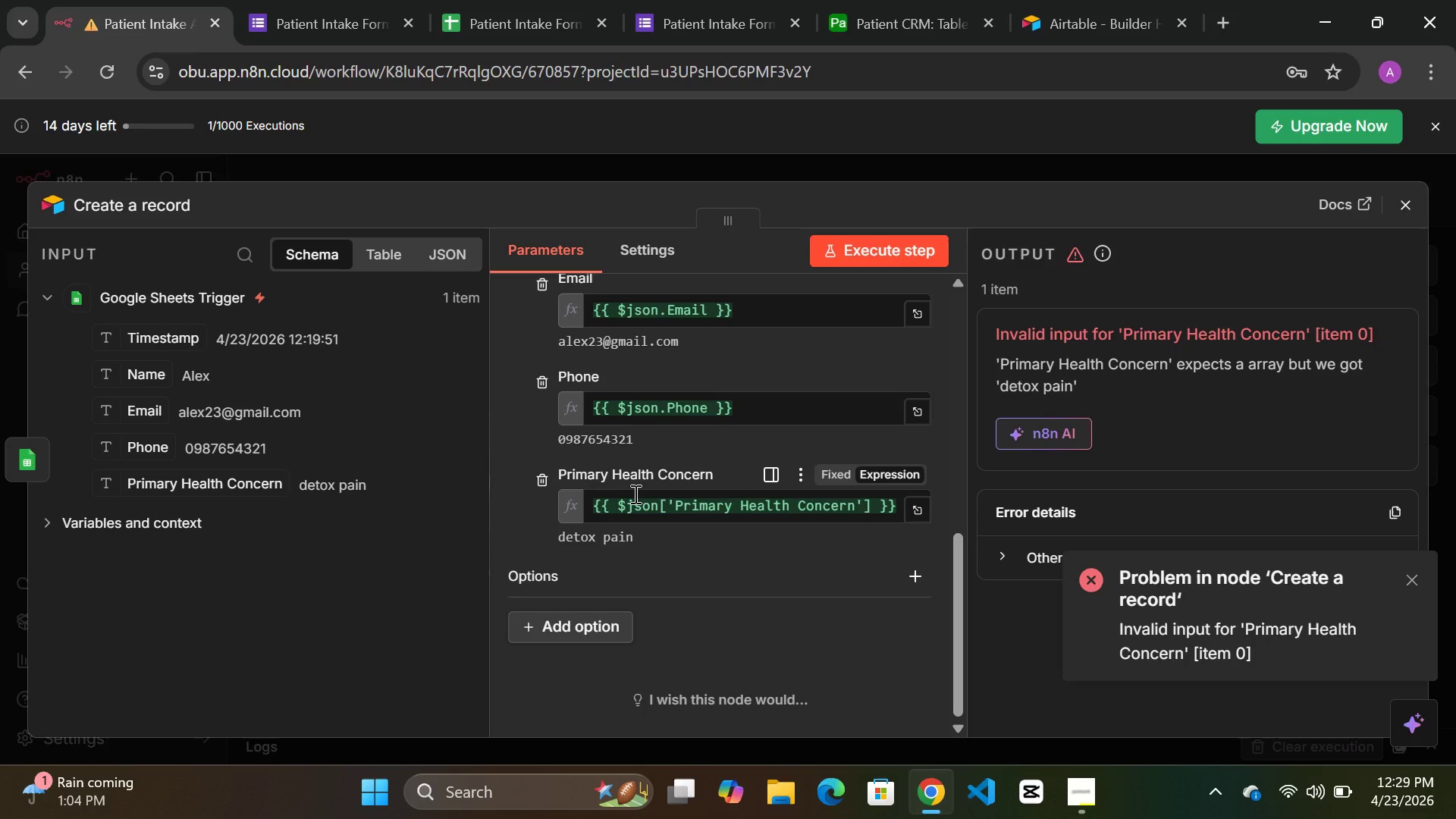 
wait(7.05)
 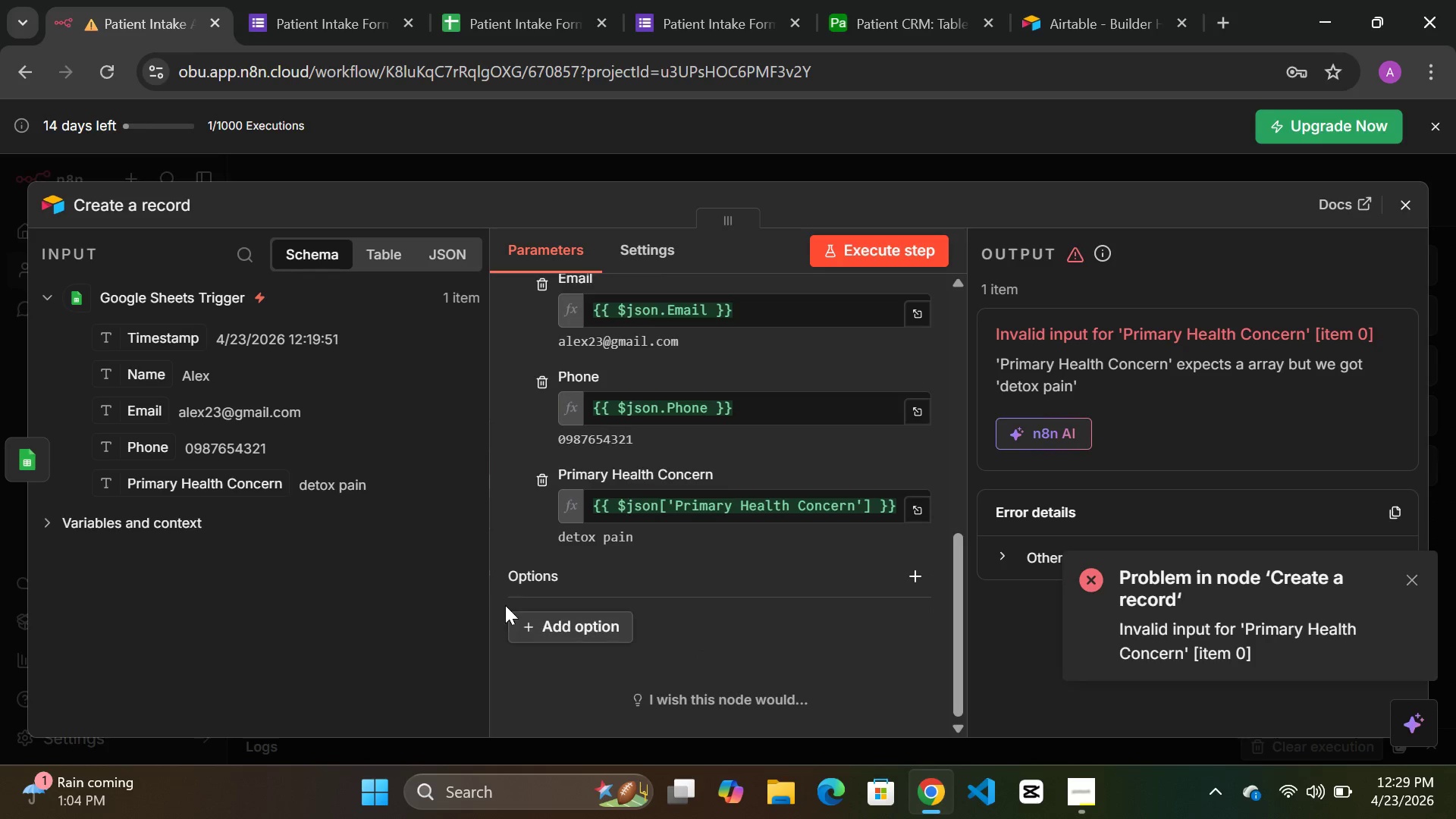 
left_click([865, 247])
 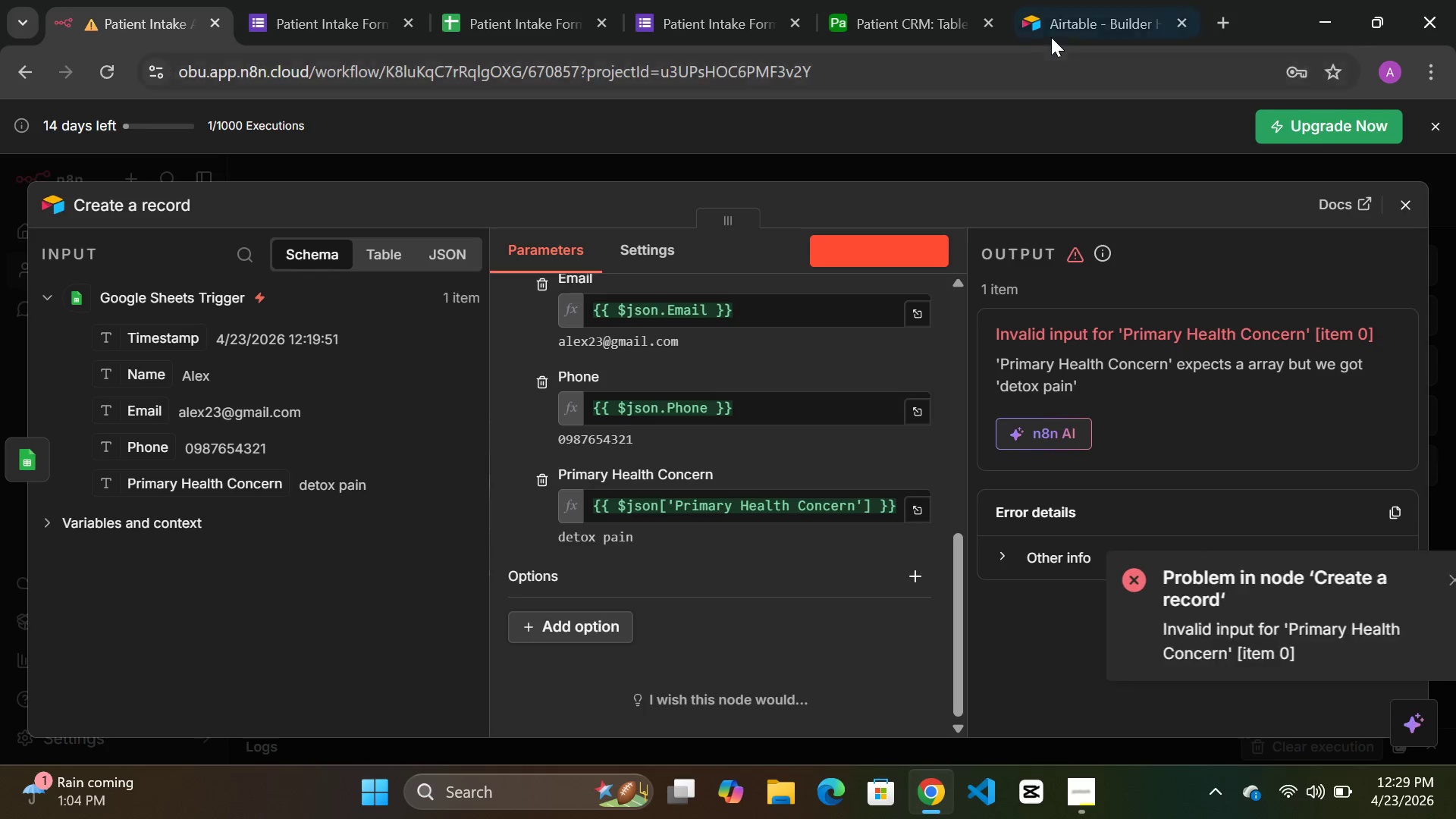 
left_click([1068, 17])
 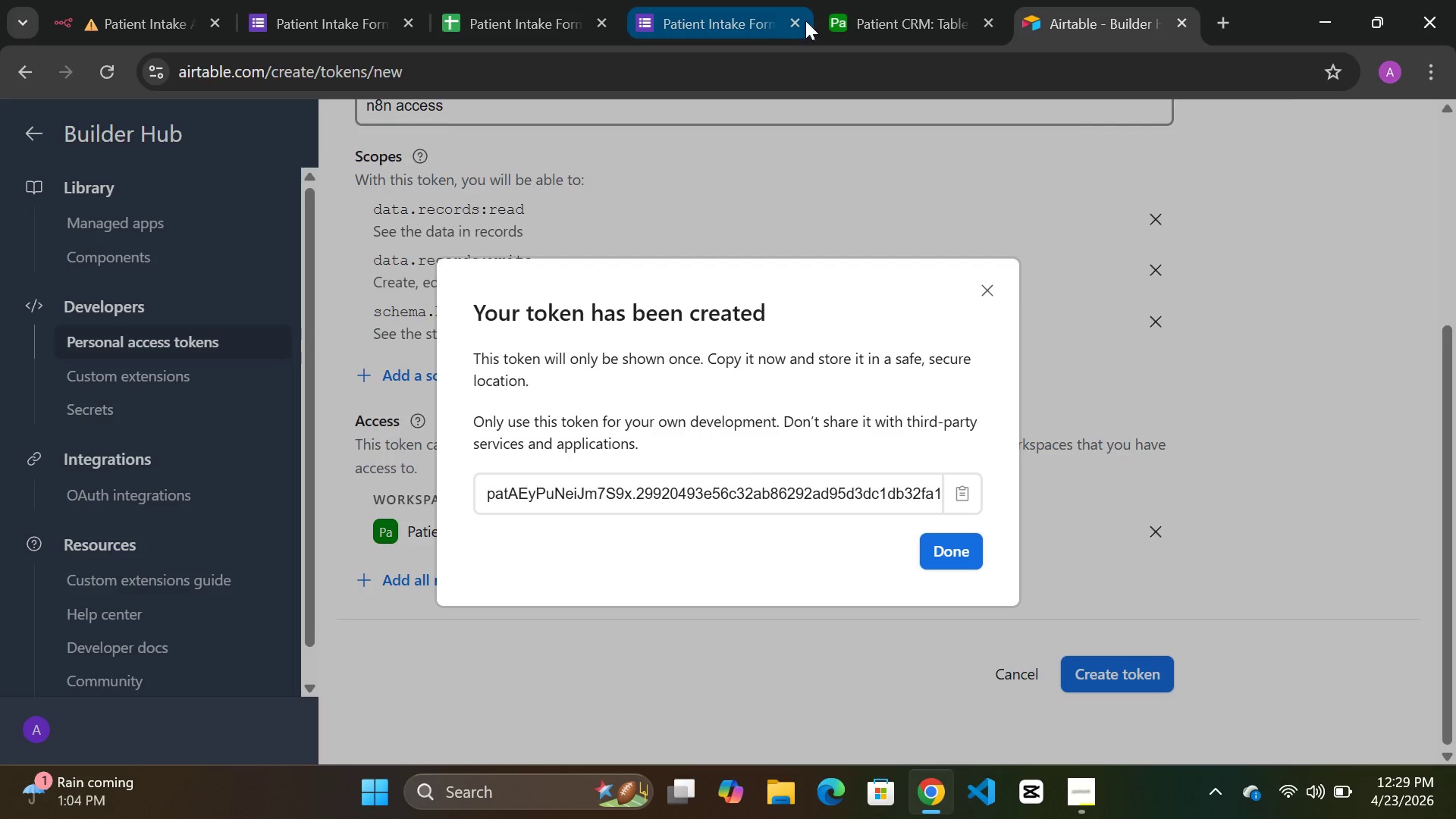 
left_click([879, 17])
 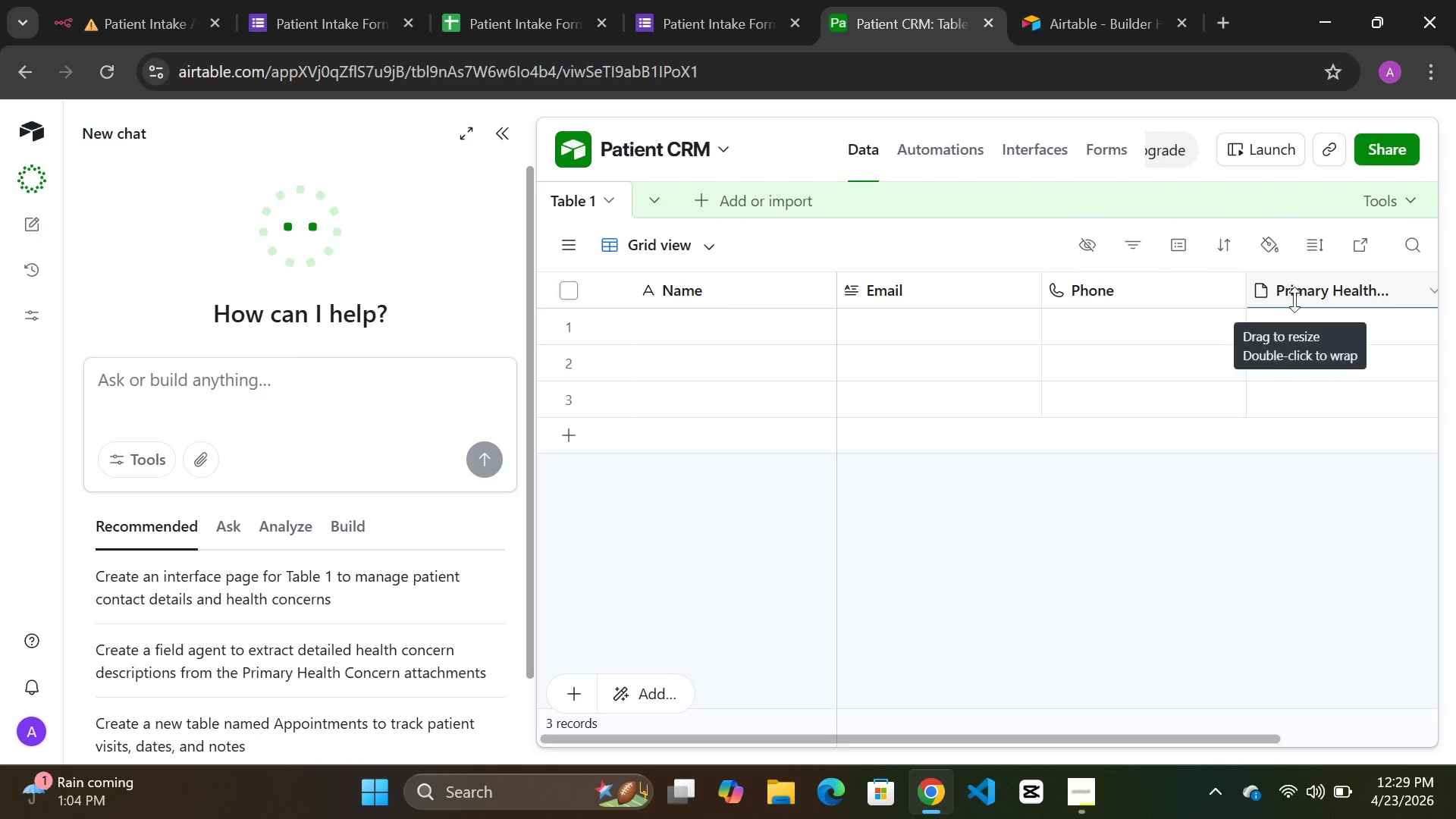 
double_click([1315, 295])
 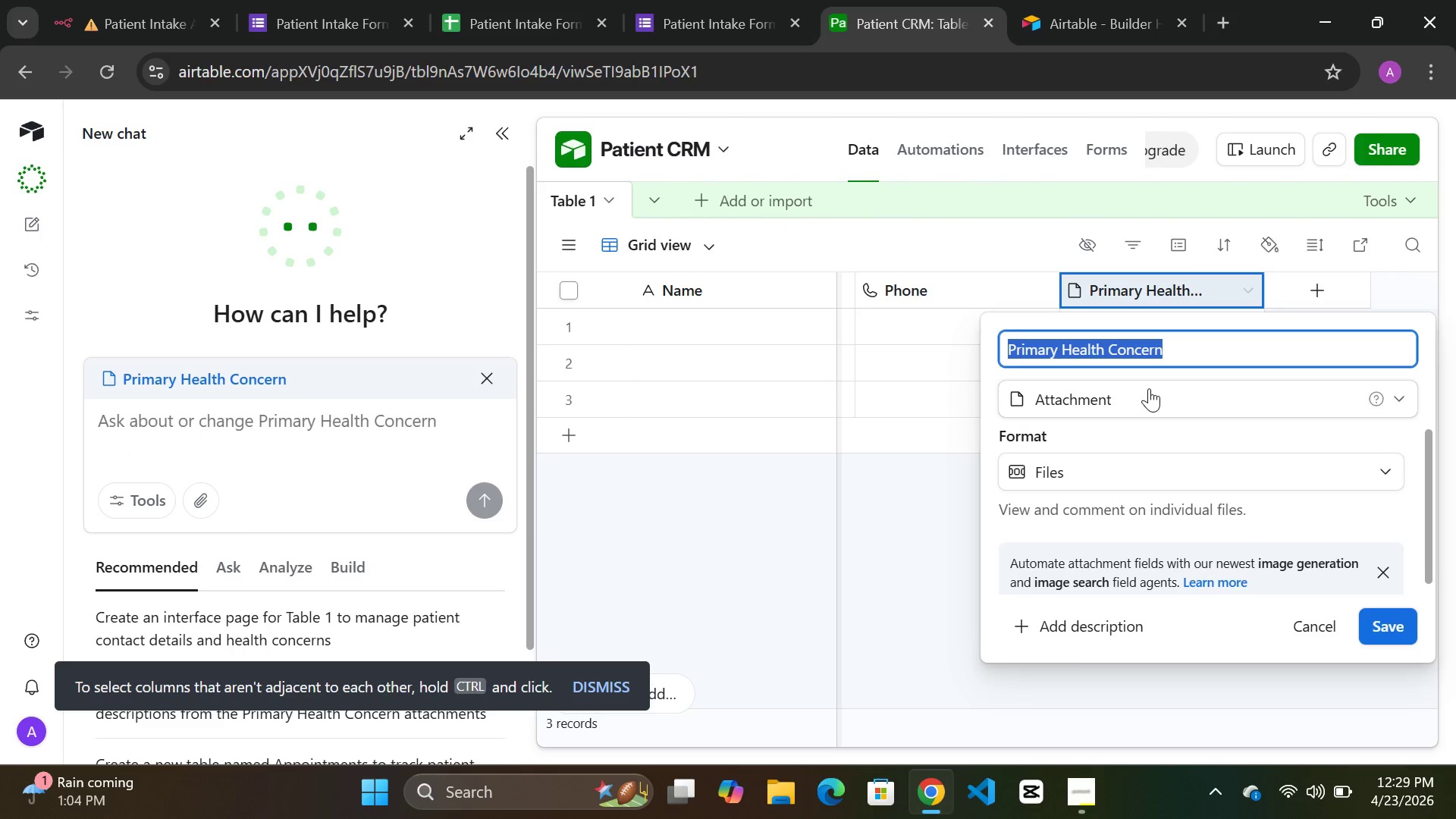 
left_click([1145, 394])
 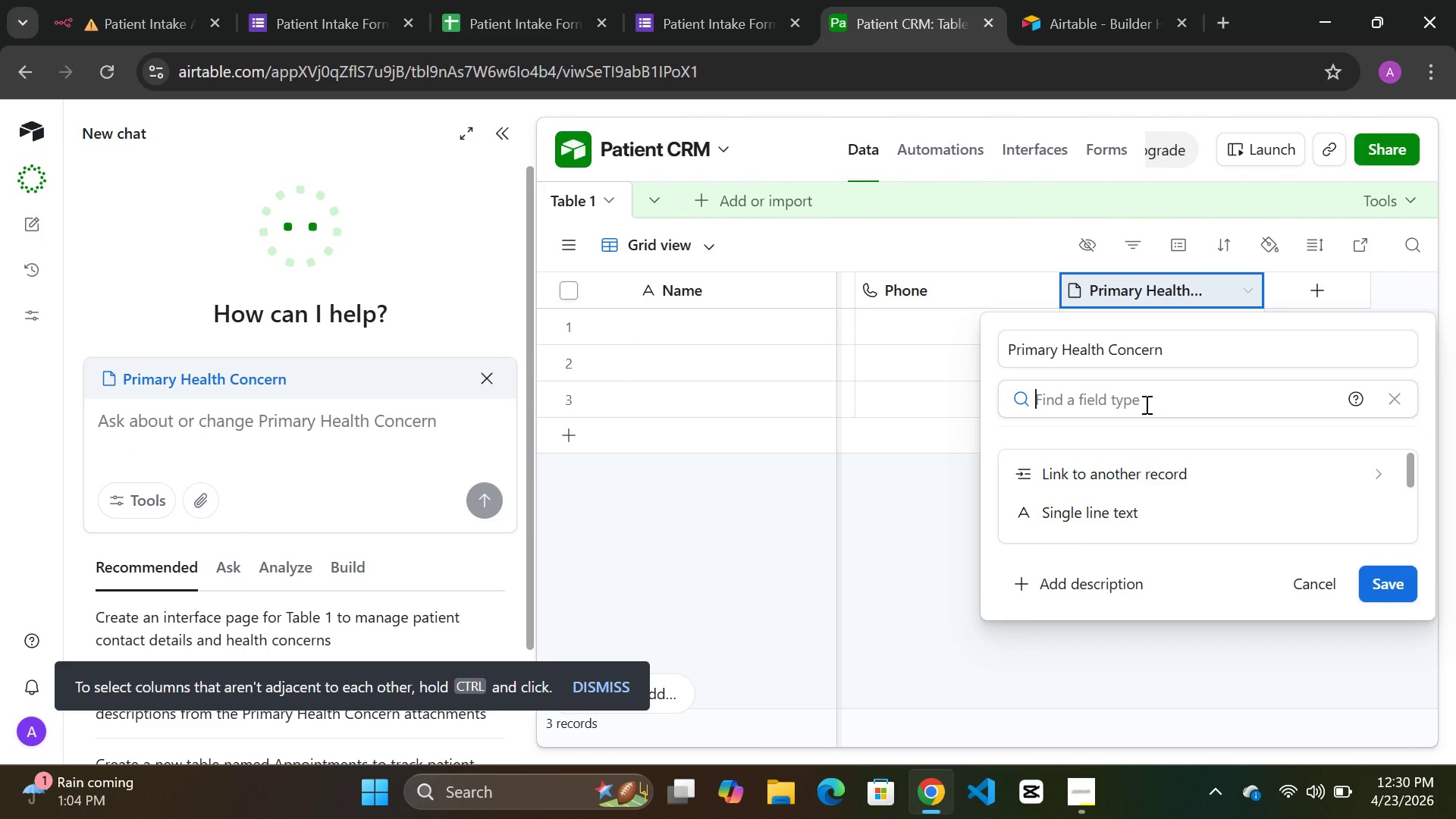 
type(long)
 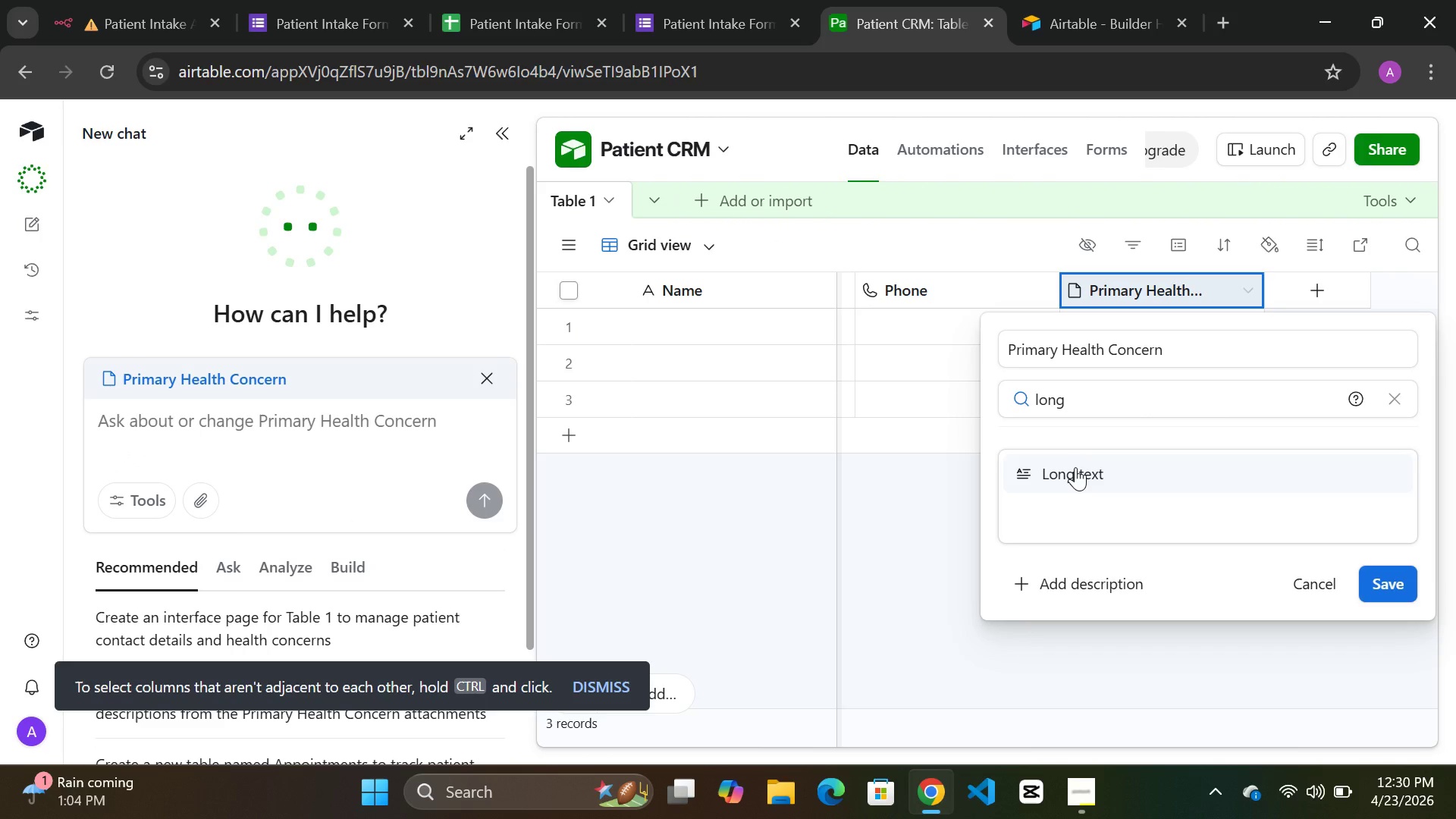 
left_click([1075, 467])
 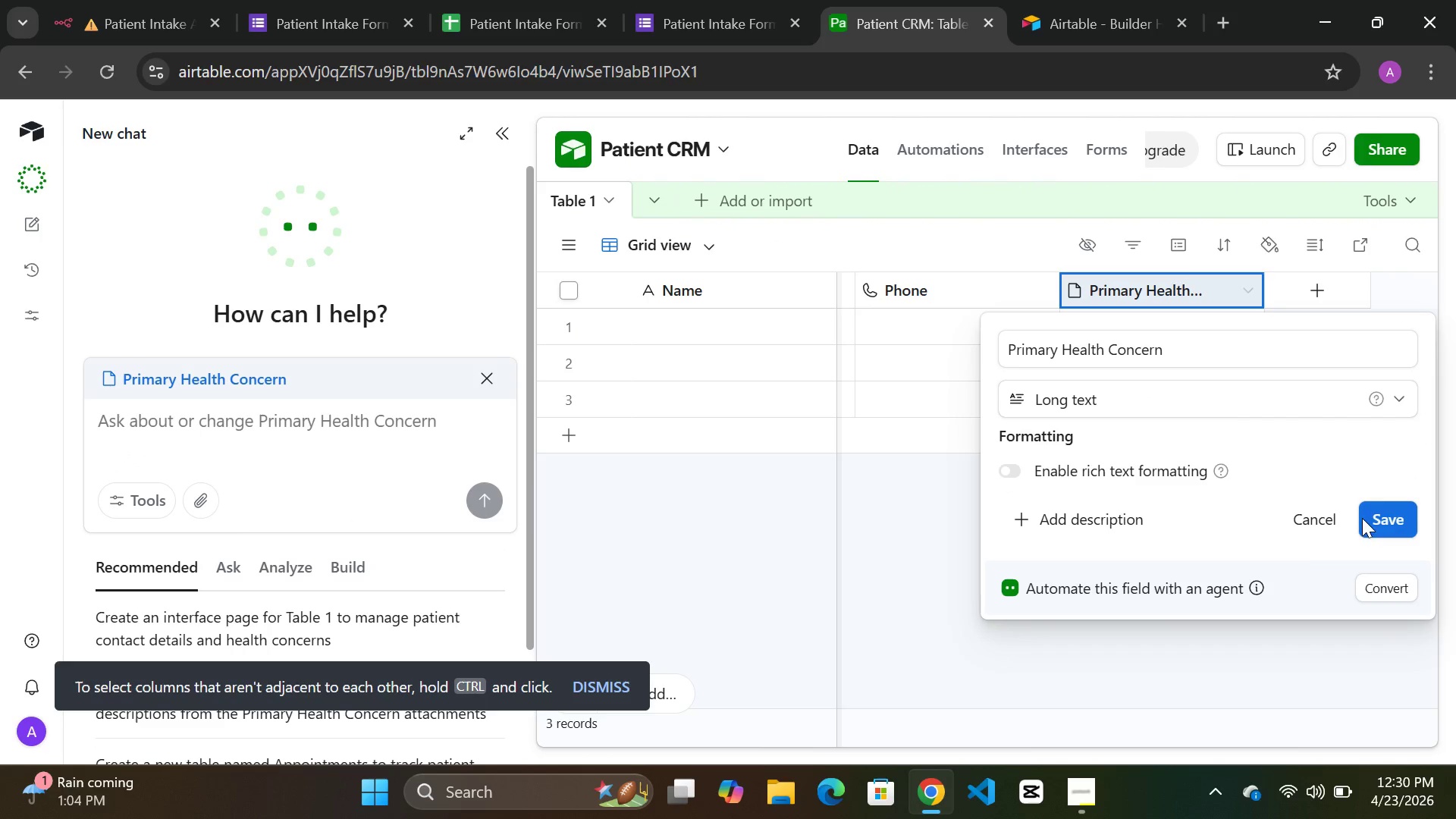 
left_click([1388, 517])
 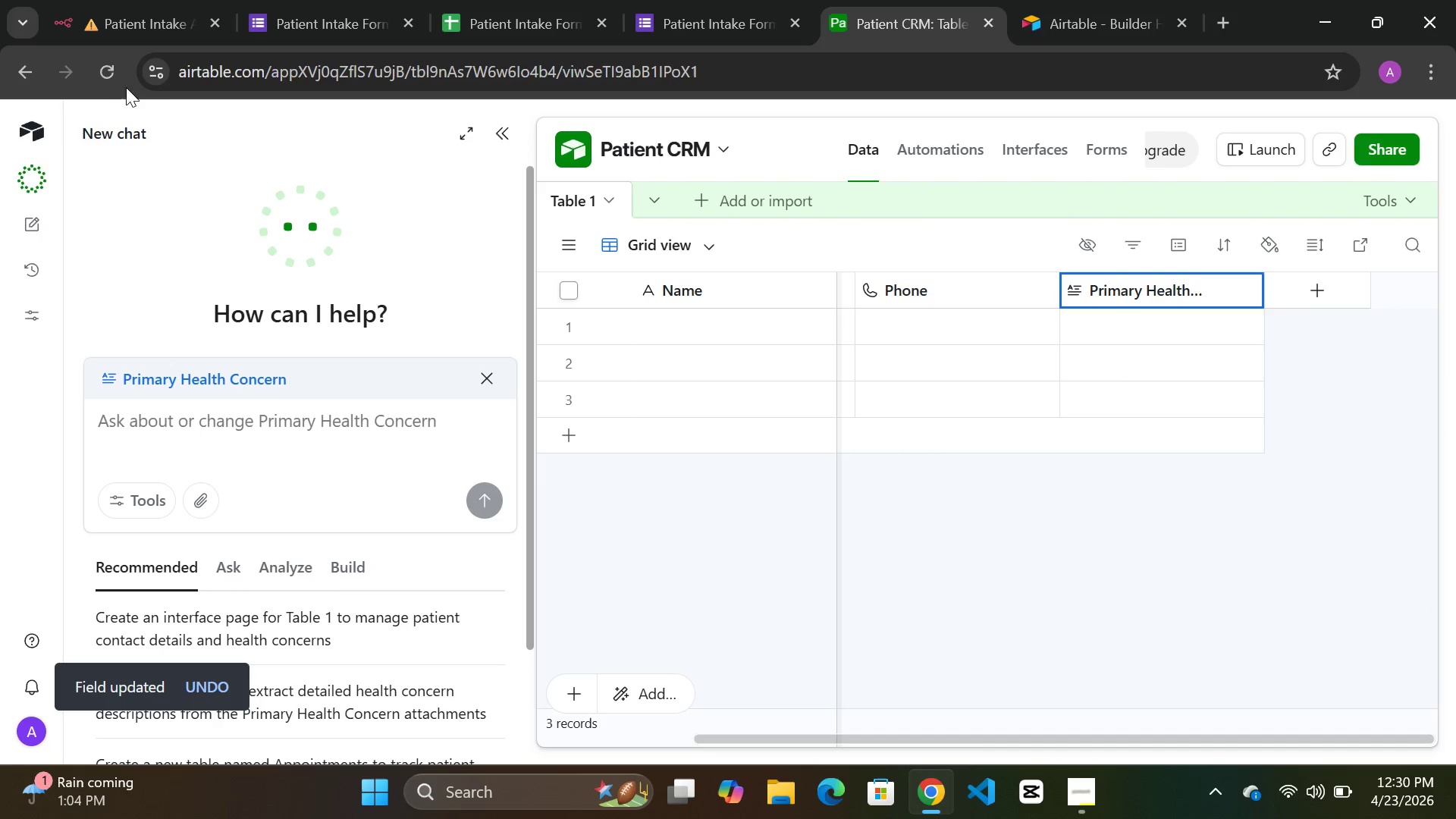 
left_click([108, 77])
 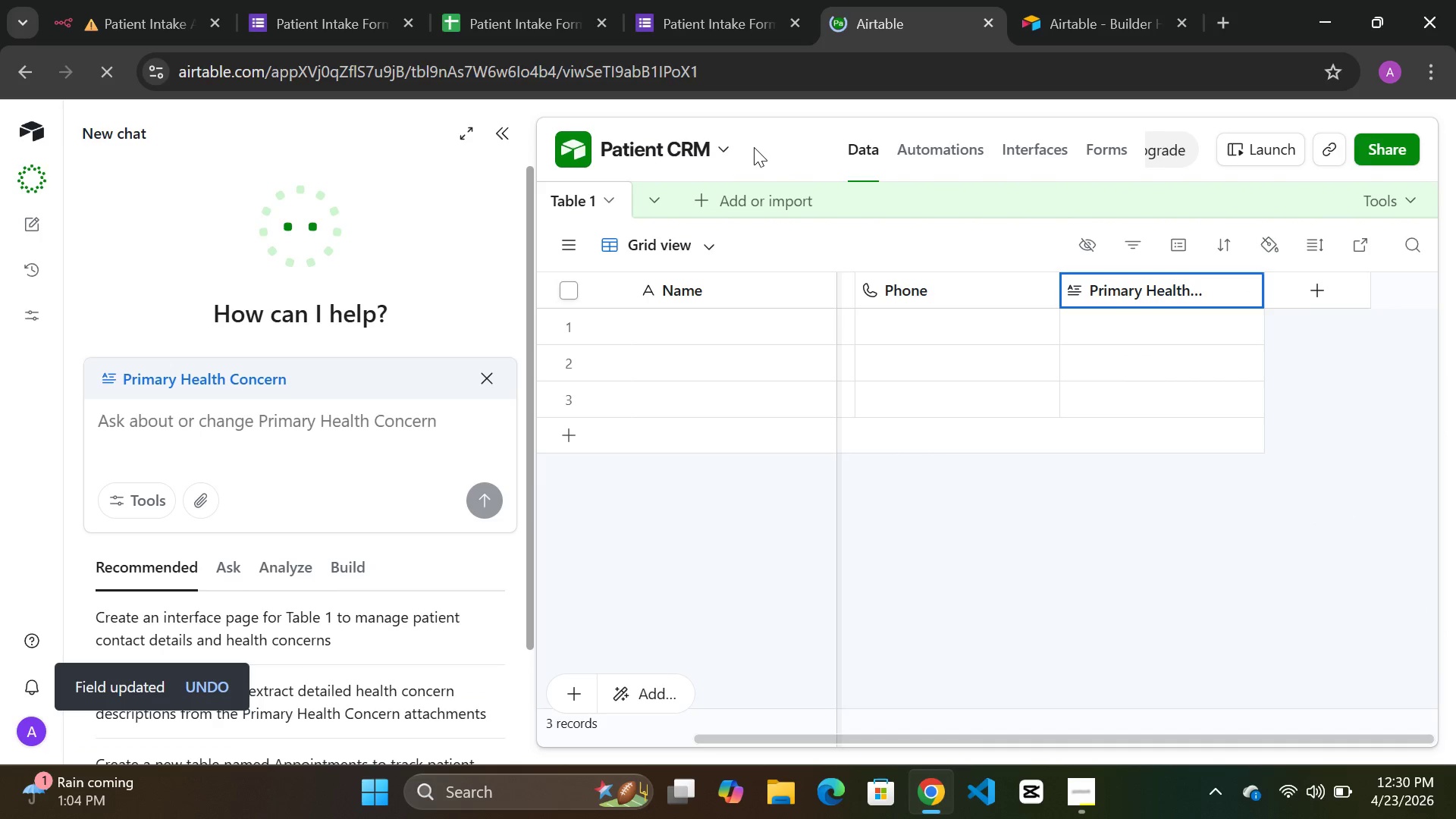 
wait(9.64)
 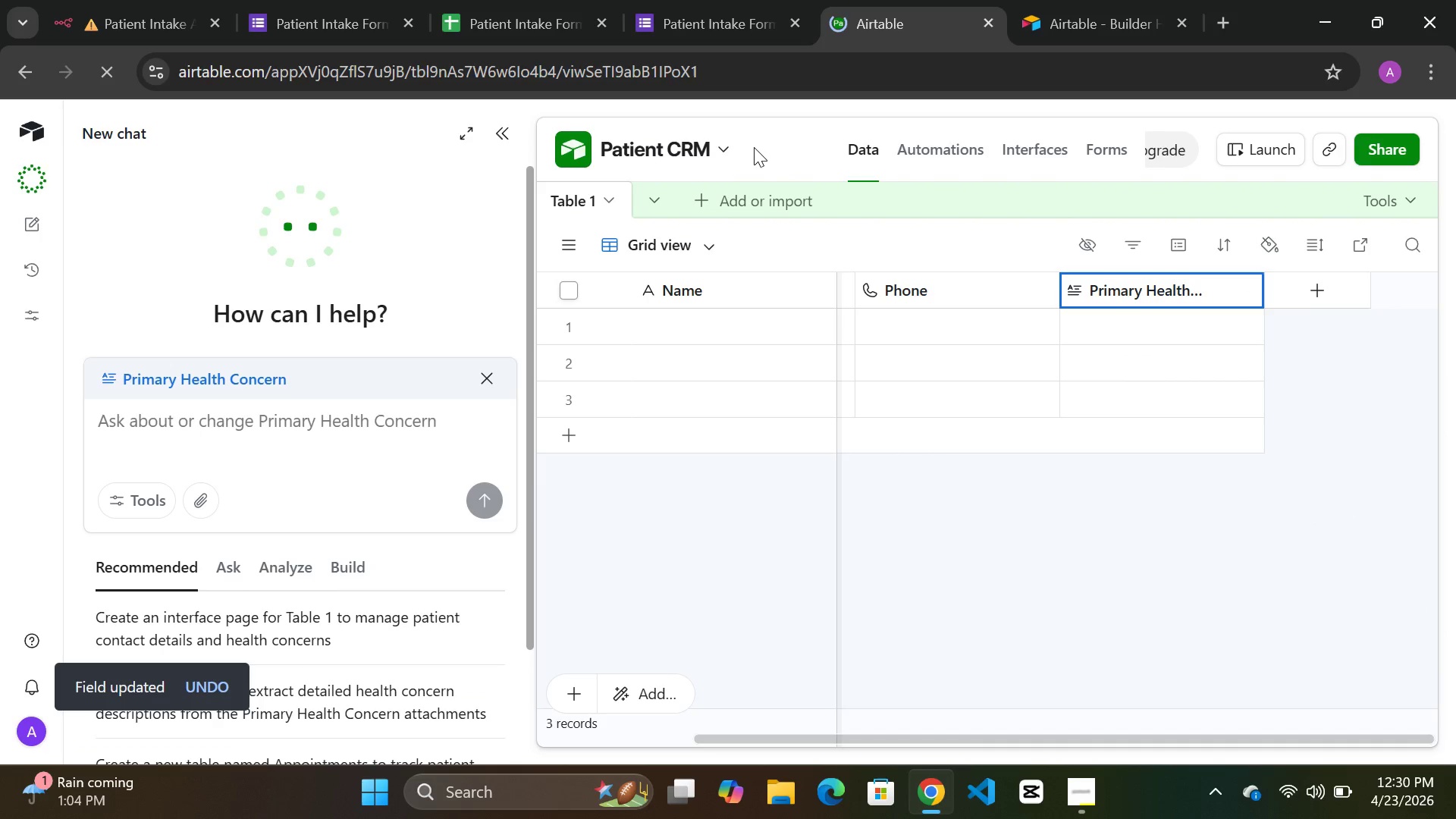 
left_click([137, 24])
 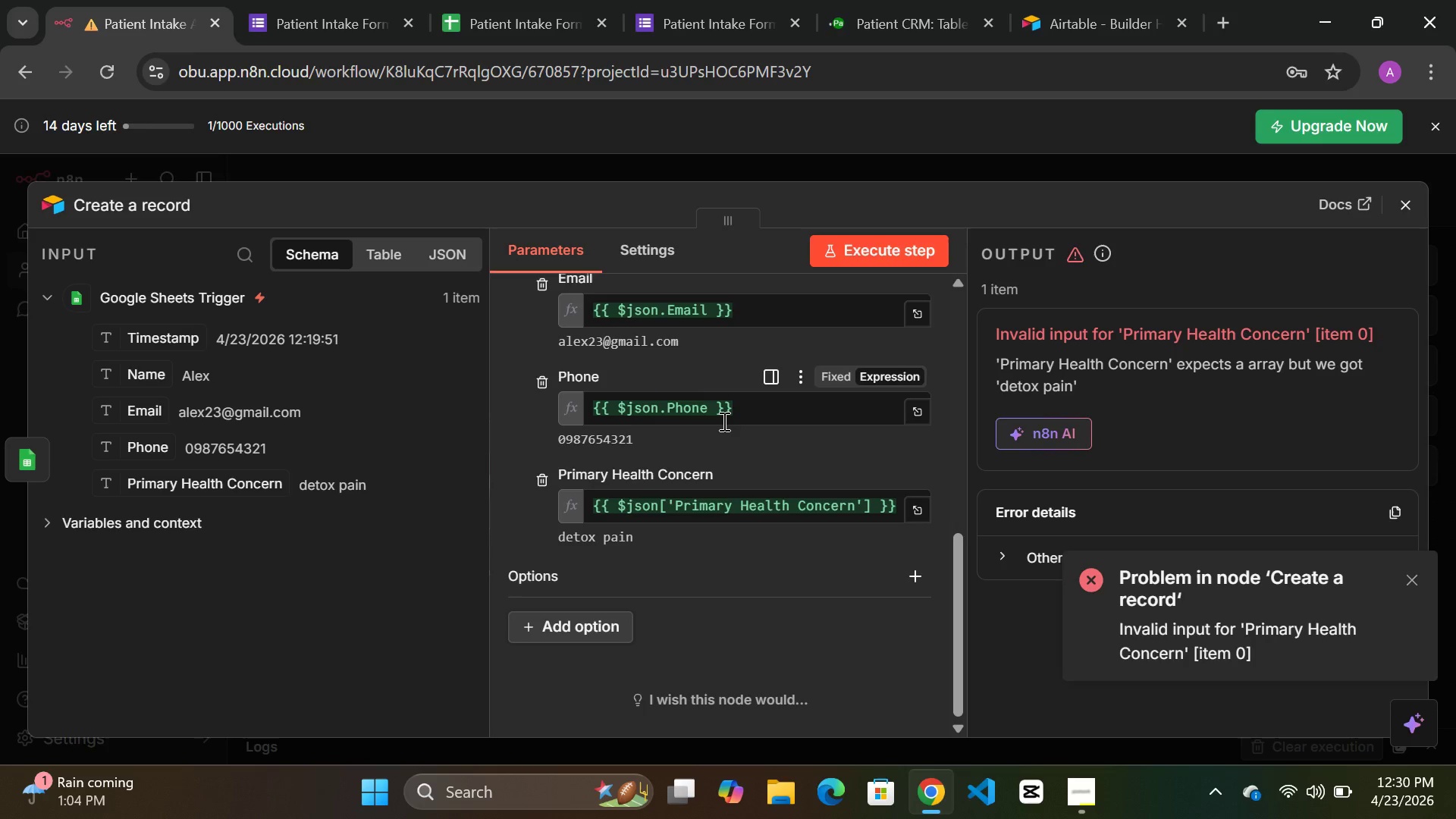 
scroll: coordinate [742, 416], scroll_direction: up, amount: 4.0
 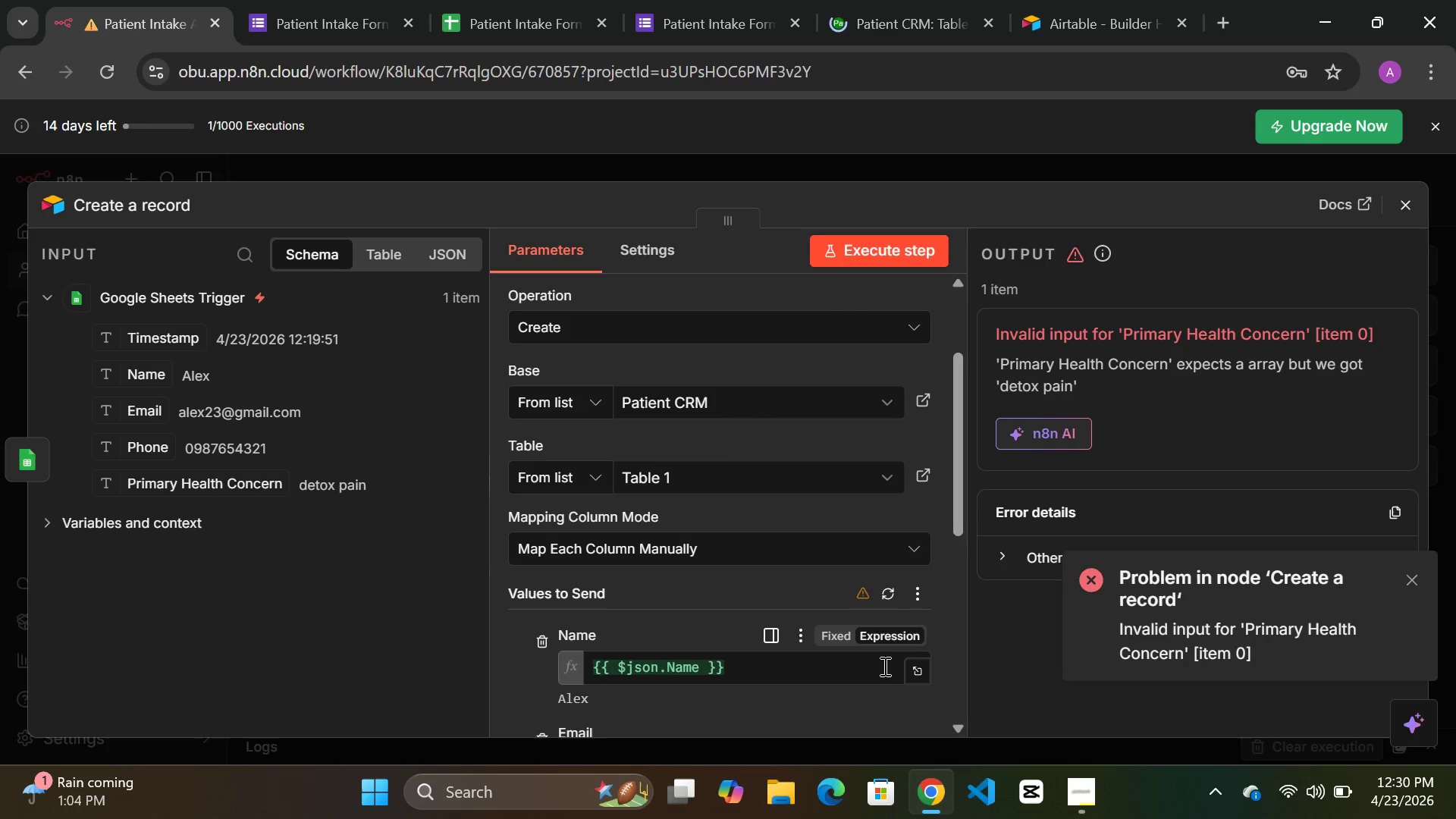 
left_click([889, 598])
 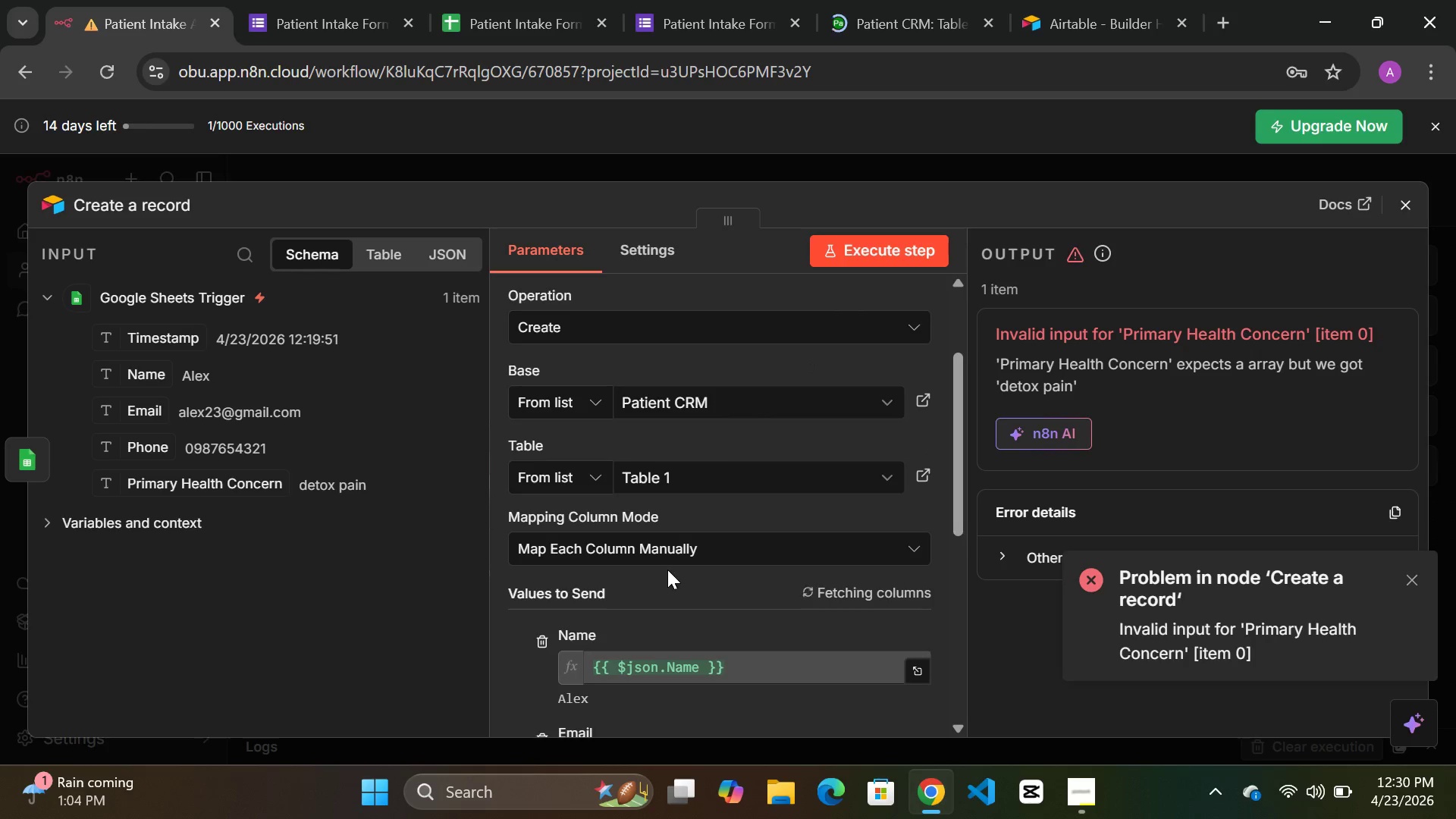 
scroll: coordinate [669, 566], scroll_direction: down, amount: 3.0
 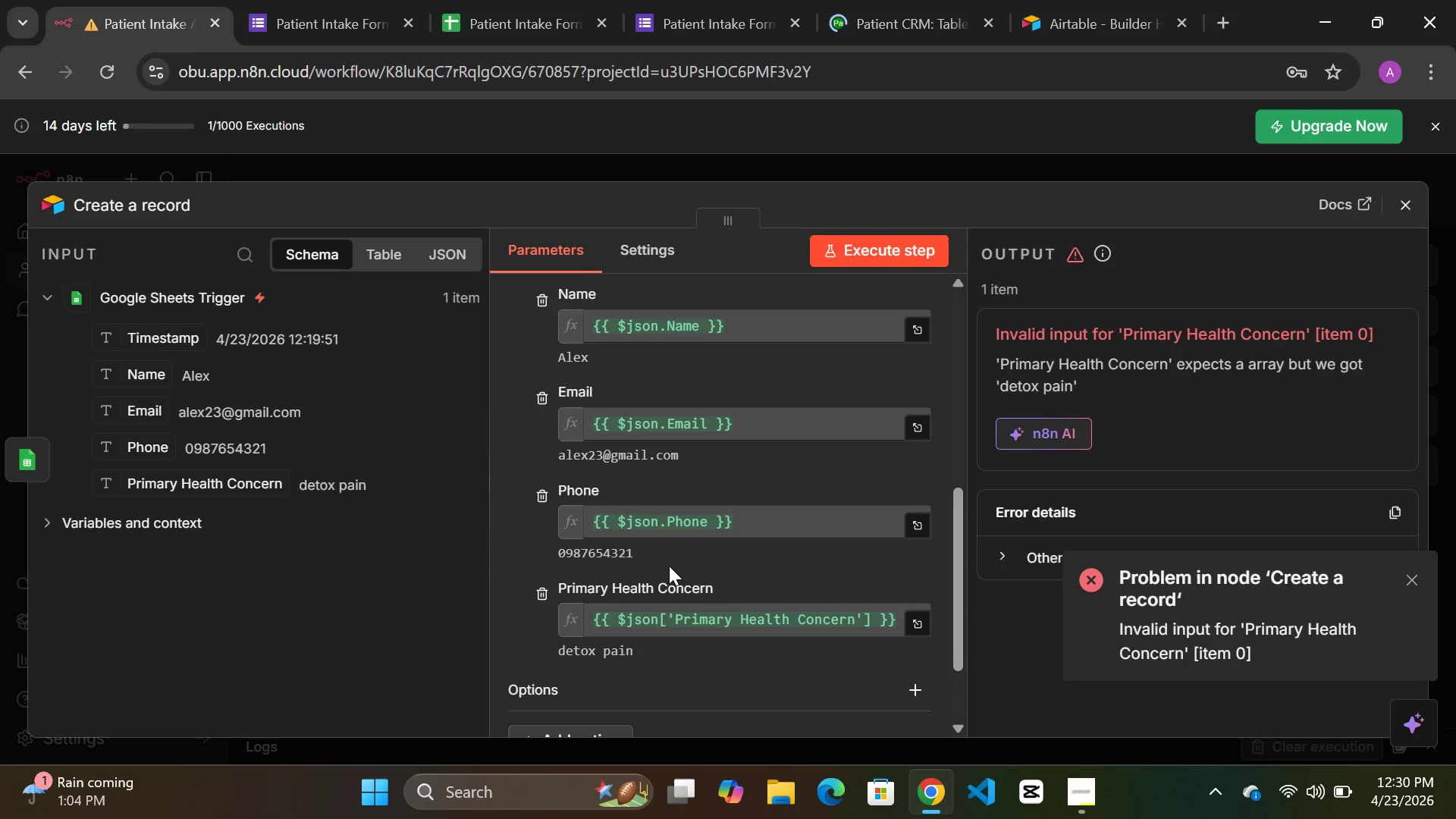 
scroll: coordinate [669, 566], scroll_direction: up, amount: 2.0
 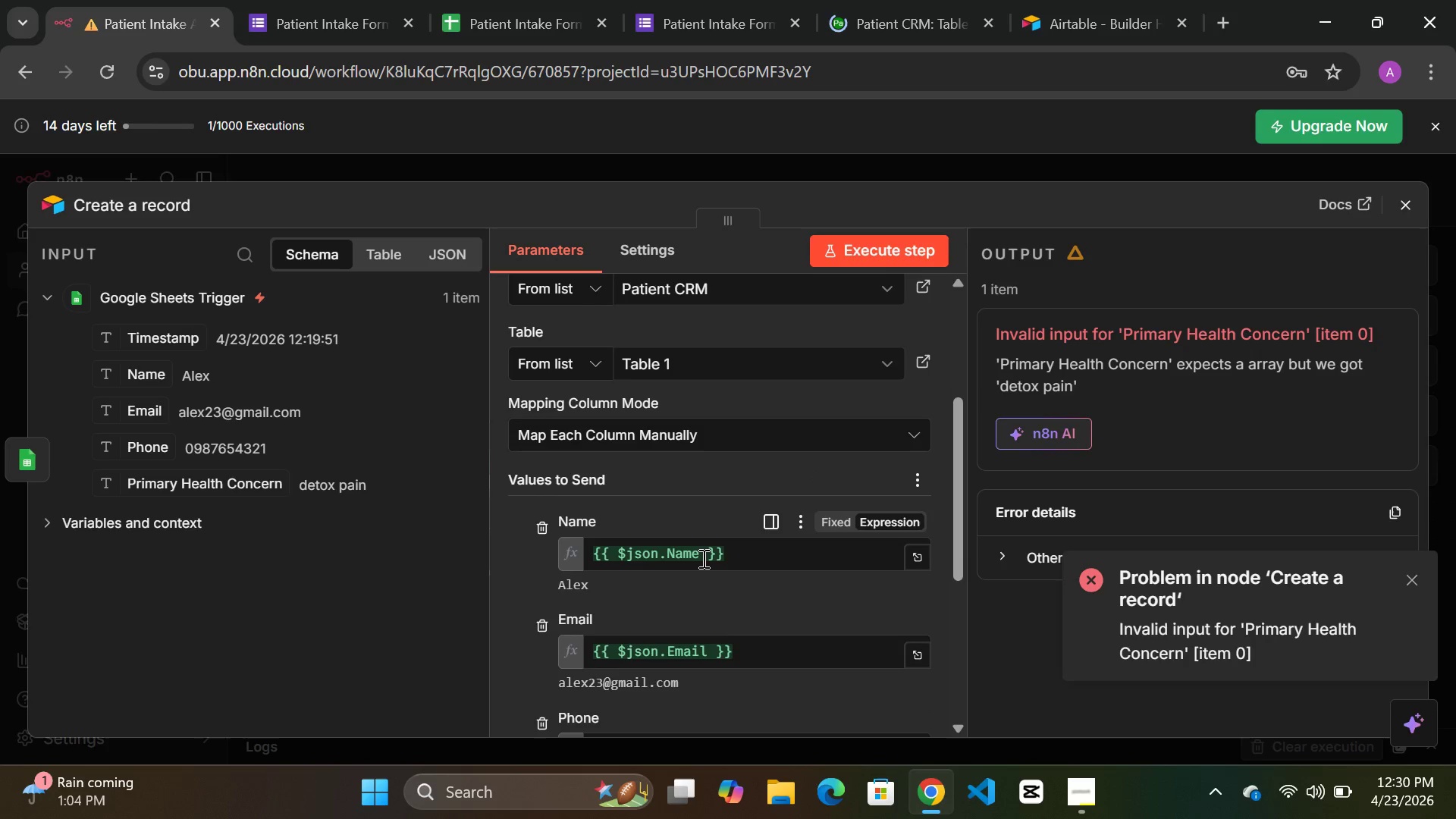 
scroll: coordinate [702, 558], scroll_direction: down, amount: 6.0
 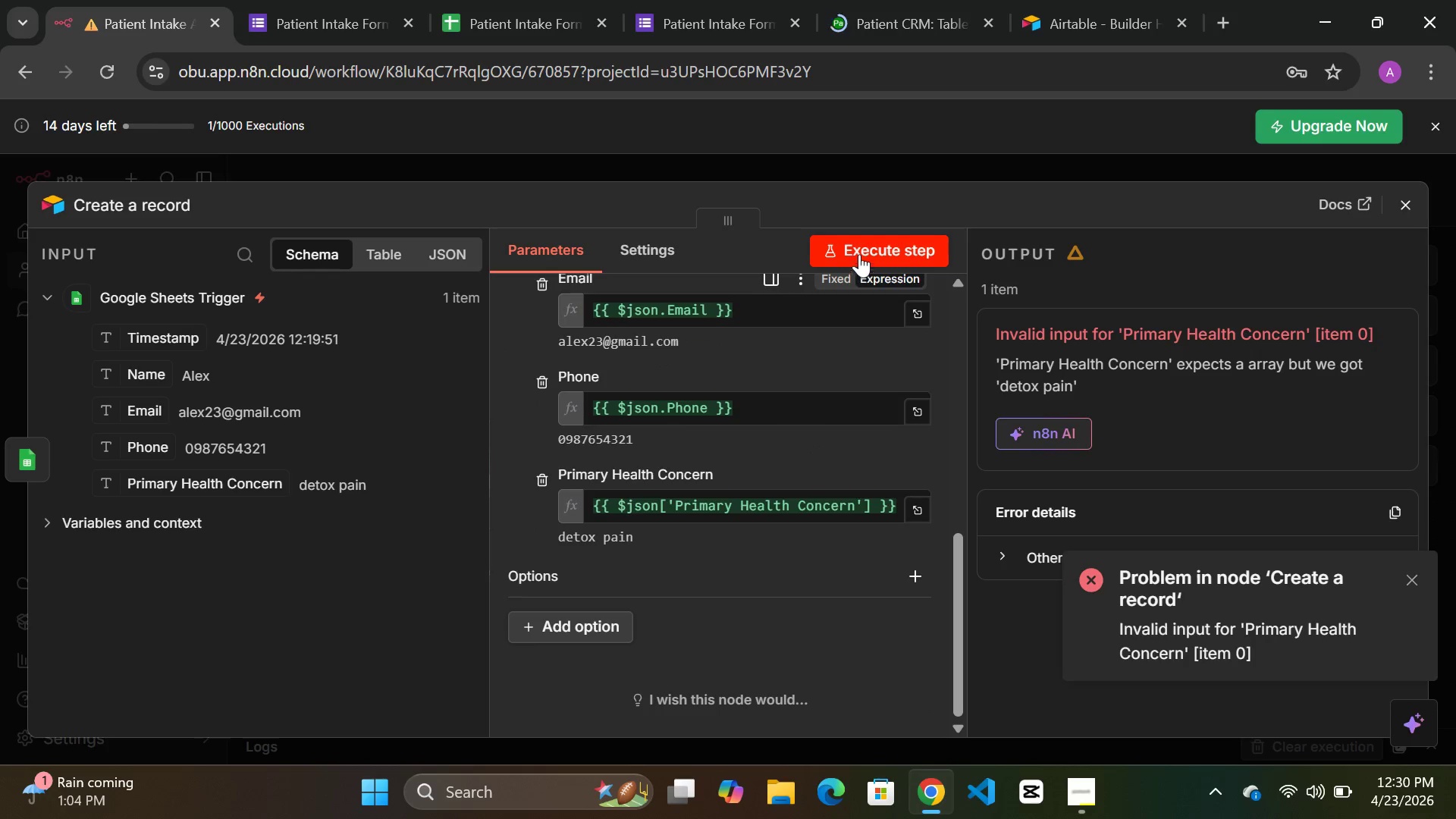 
left_click([868, 243])
 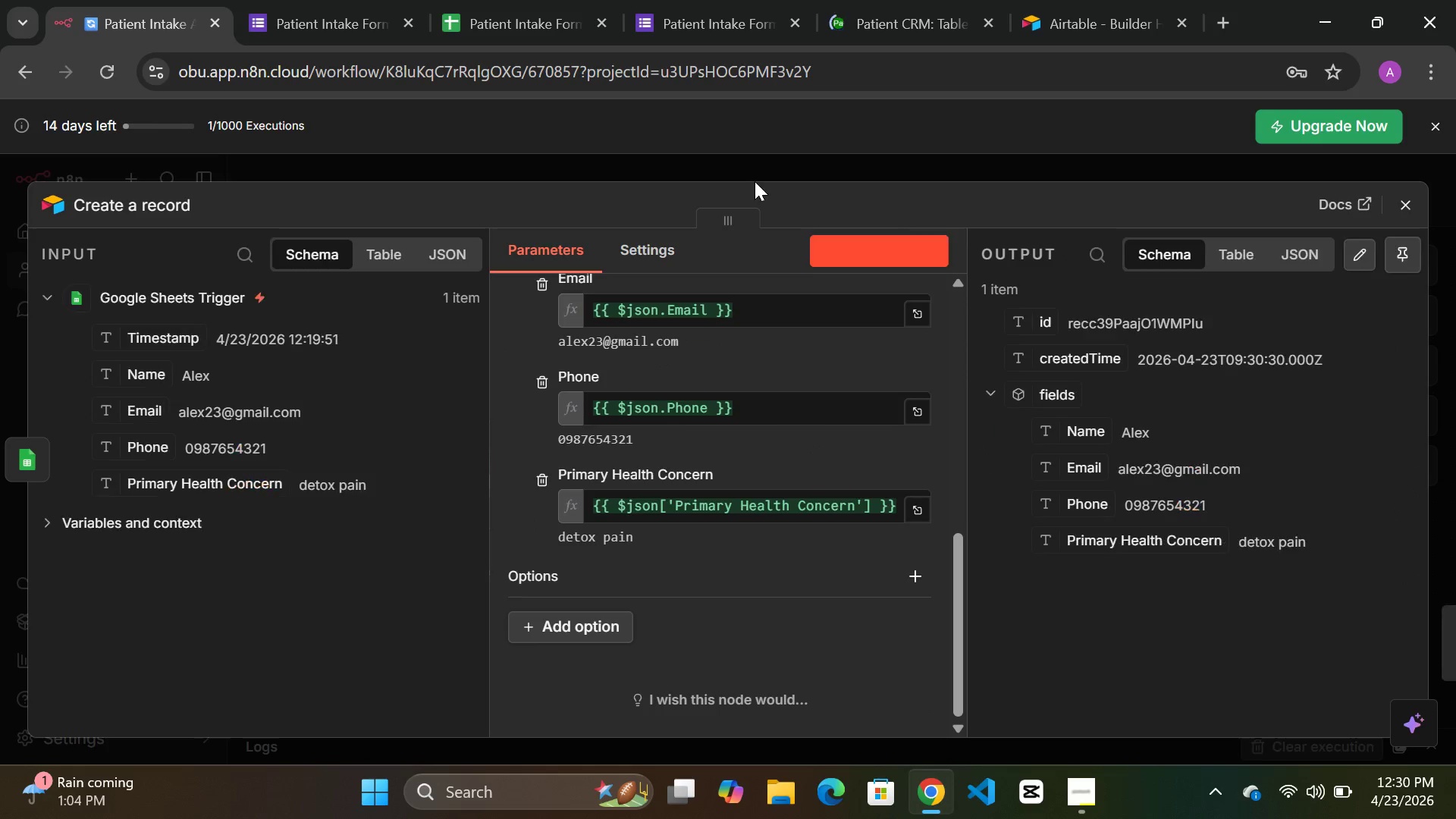 
left_click([730, 166])
 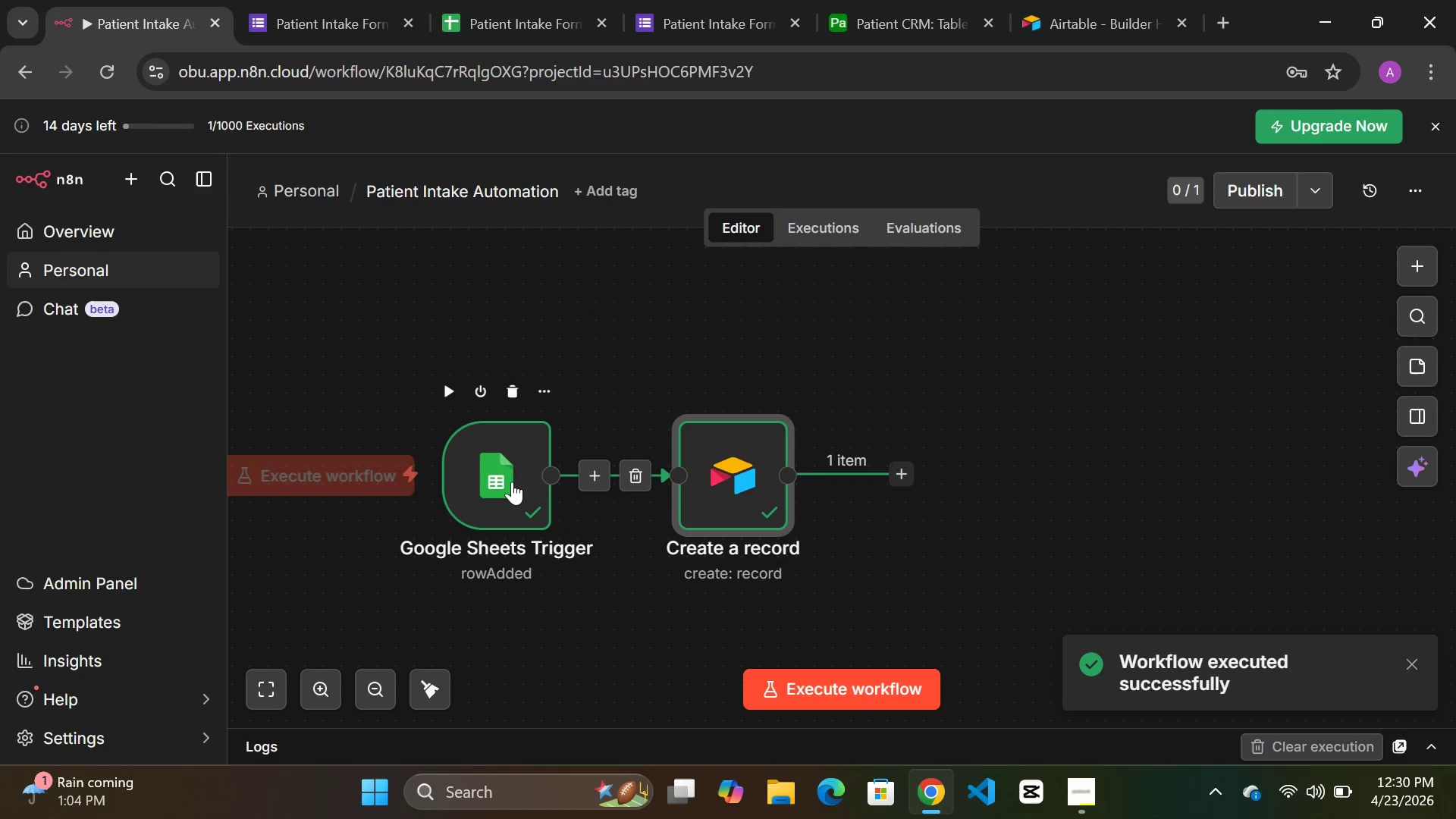 
left_click_drag(start_coordinate=[501, 482], to_coordinate=[442, 482])
 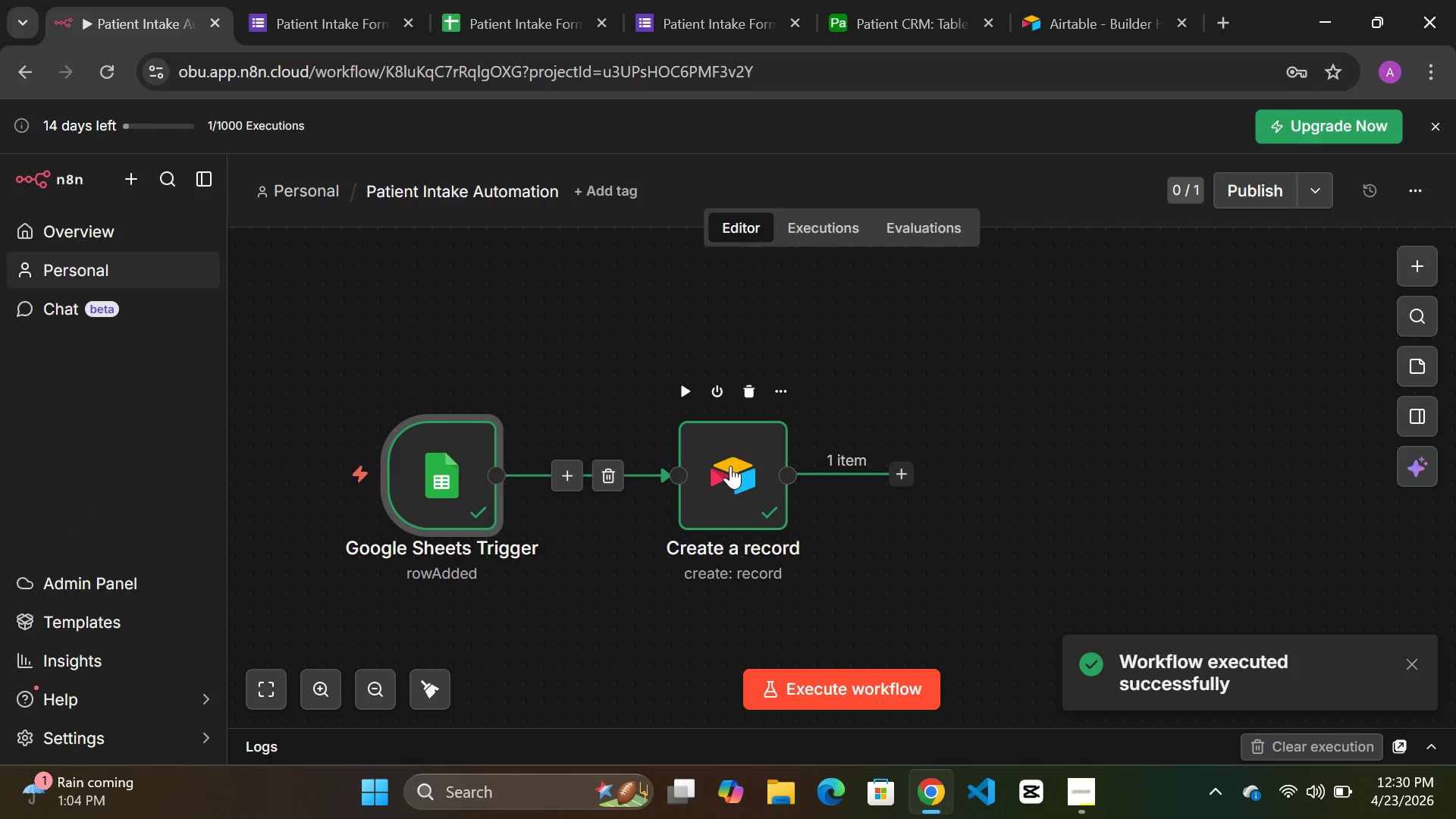 
left_click_drag(start_coordinate=[723, 466], to_coordinate=[679, 463])
 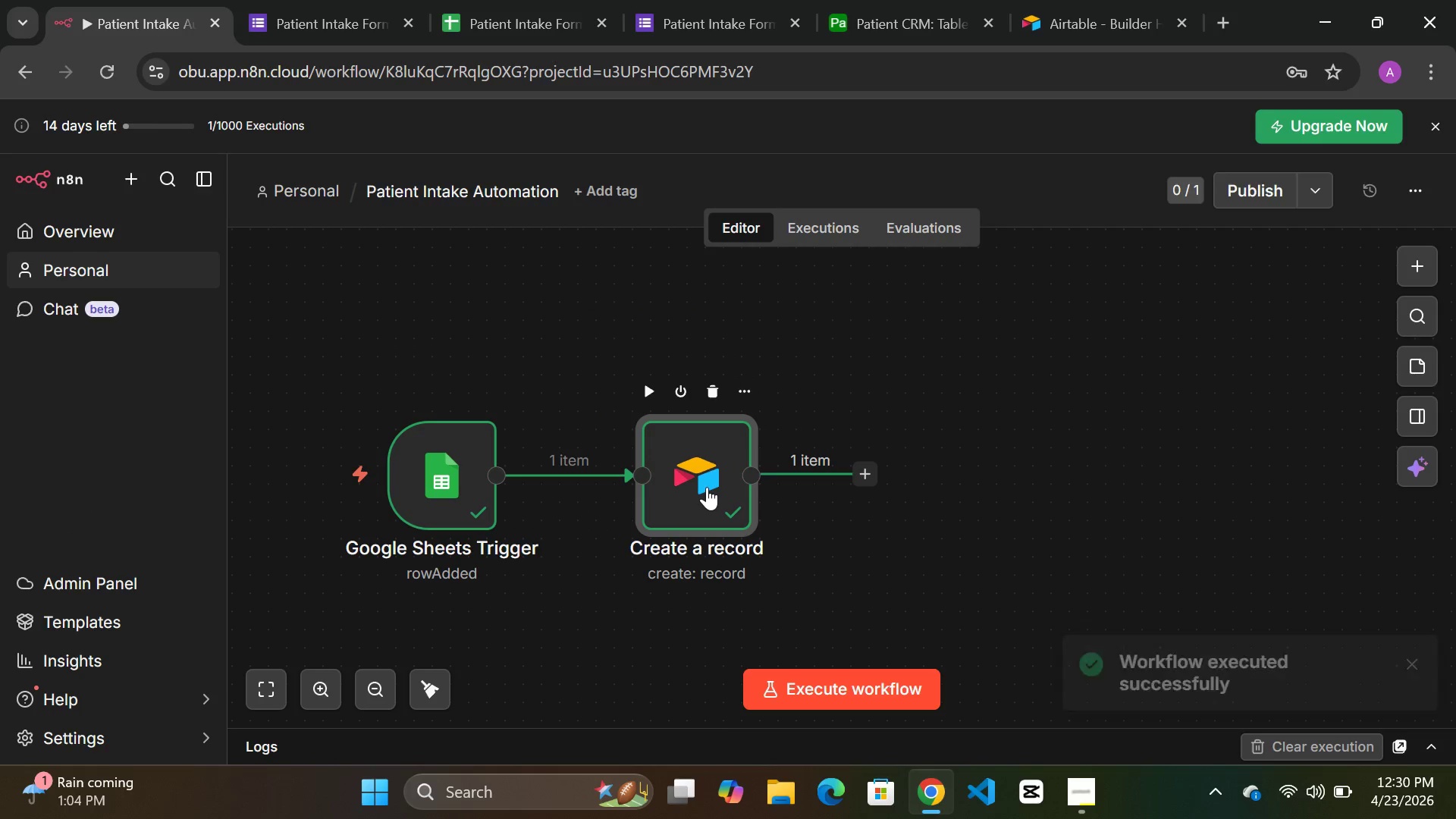 
double_click([707, 487])
 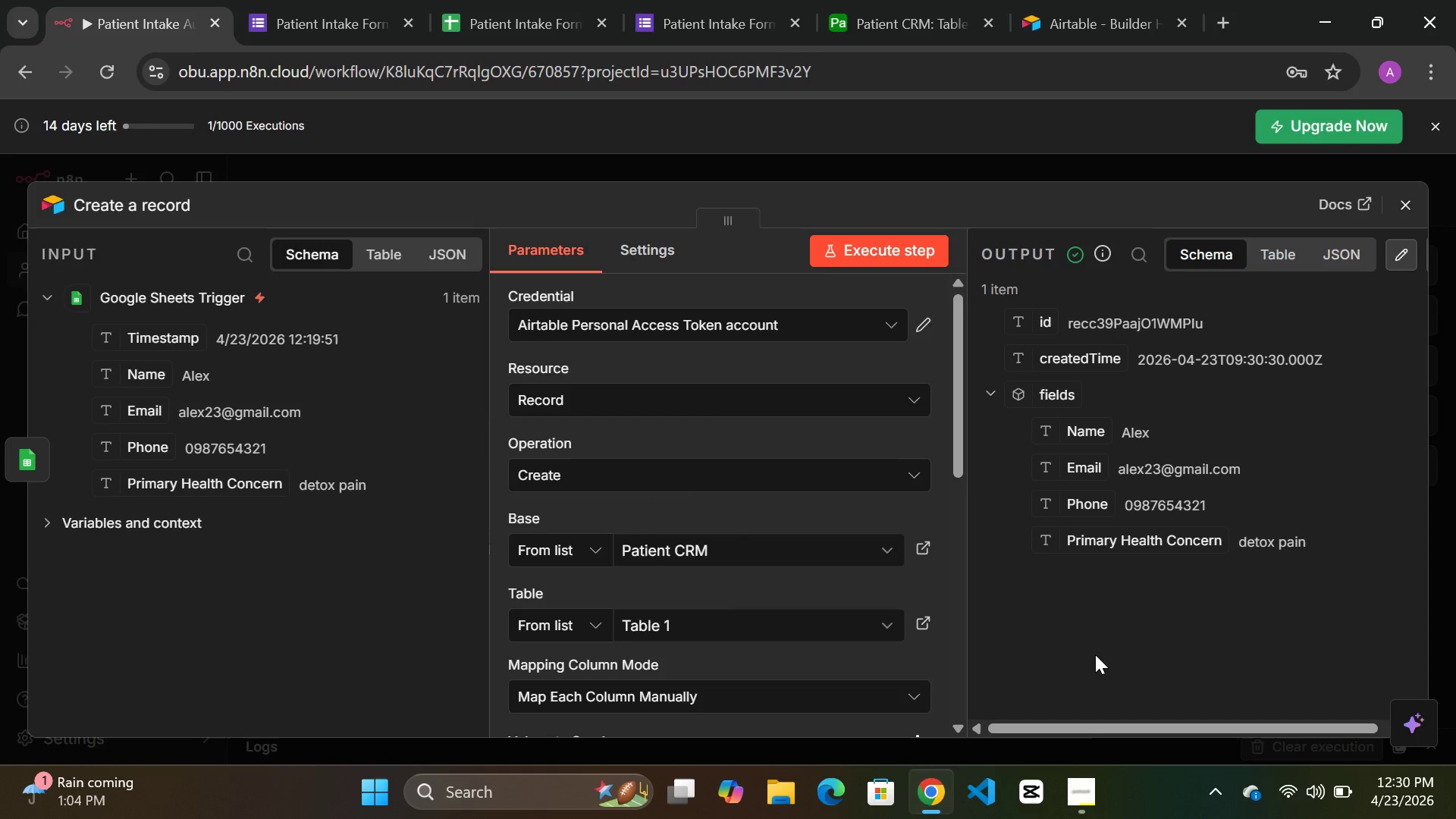 
left_click([1082, 810])